 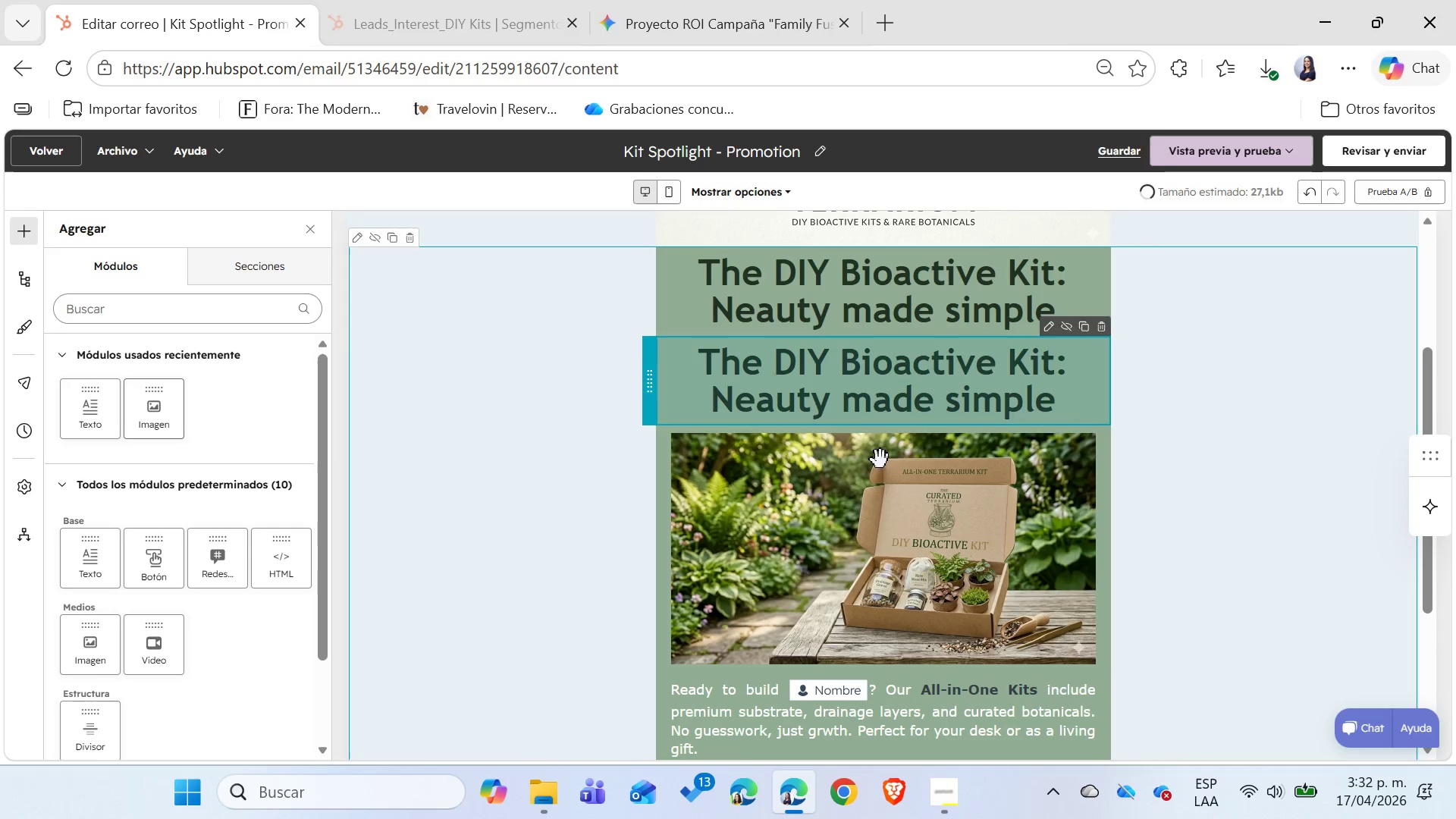 
left_click_drag(start_coordinate=[651, 380], to_coordinate=[888, 569])
 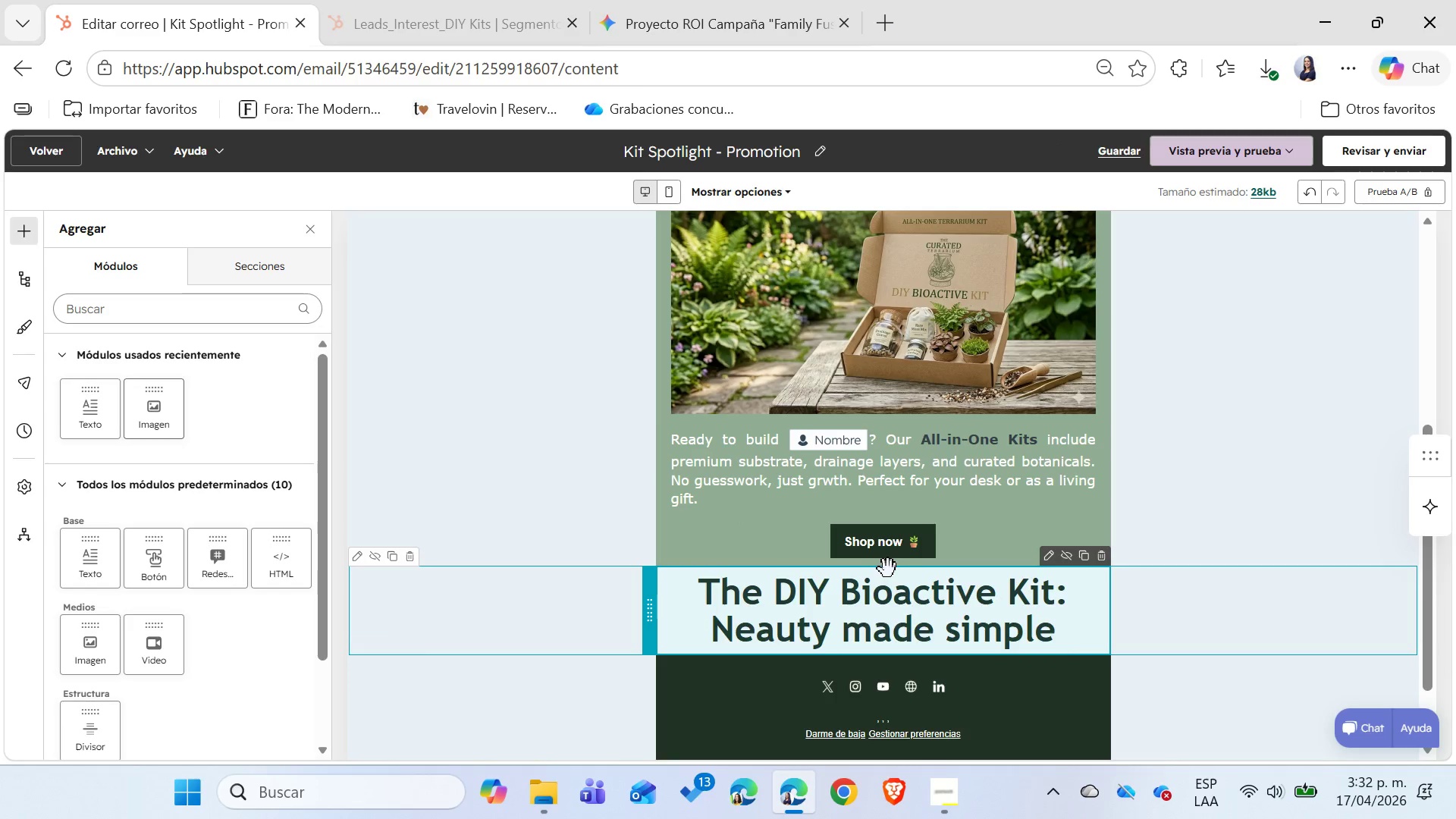 
scroll: coordinate [767, 480], scroll_direction: down, amount: 2.0
 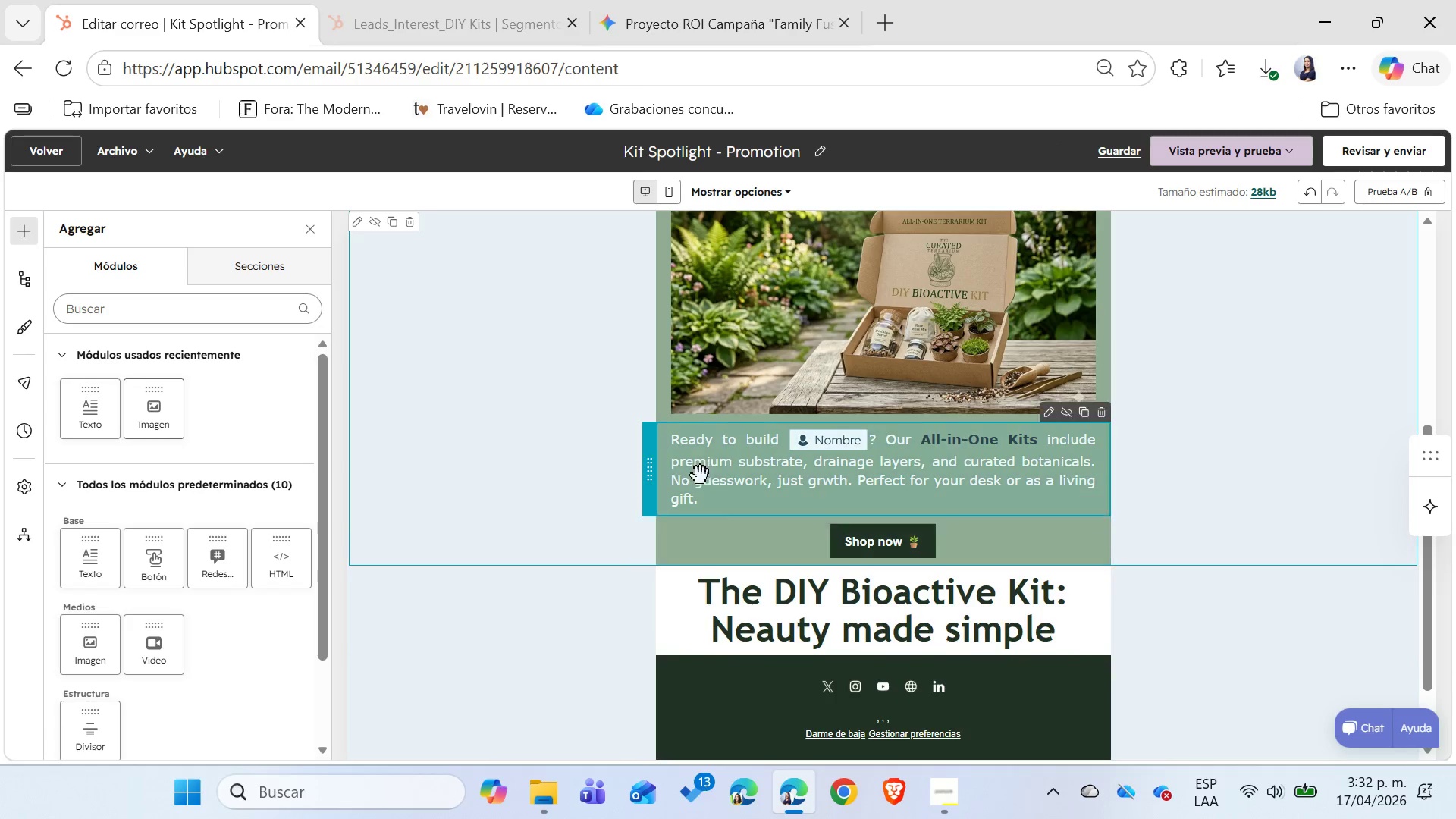 
left_click([1088, 413])
 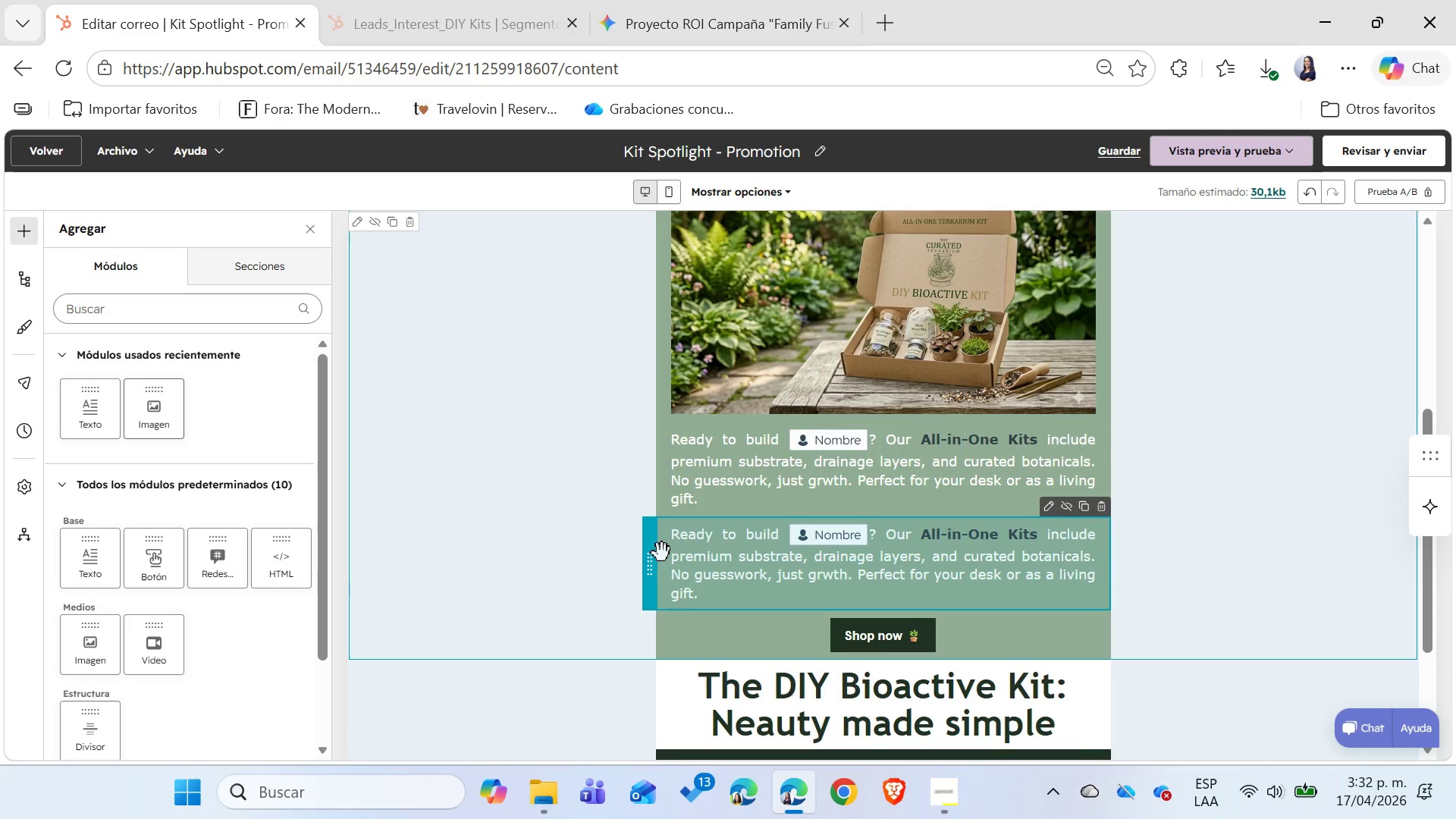 
left_click_drag(start_coordinate=[659, 551], to_coordinate=[815, 614])
 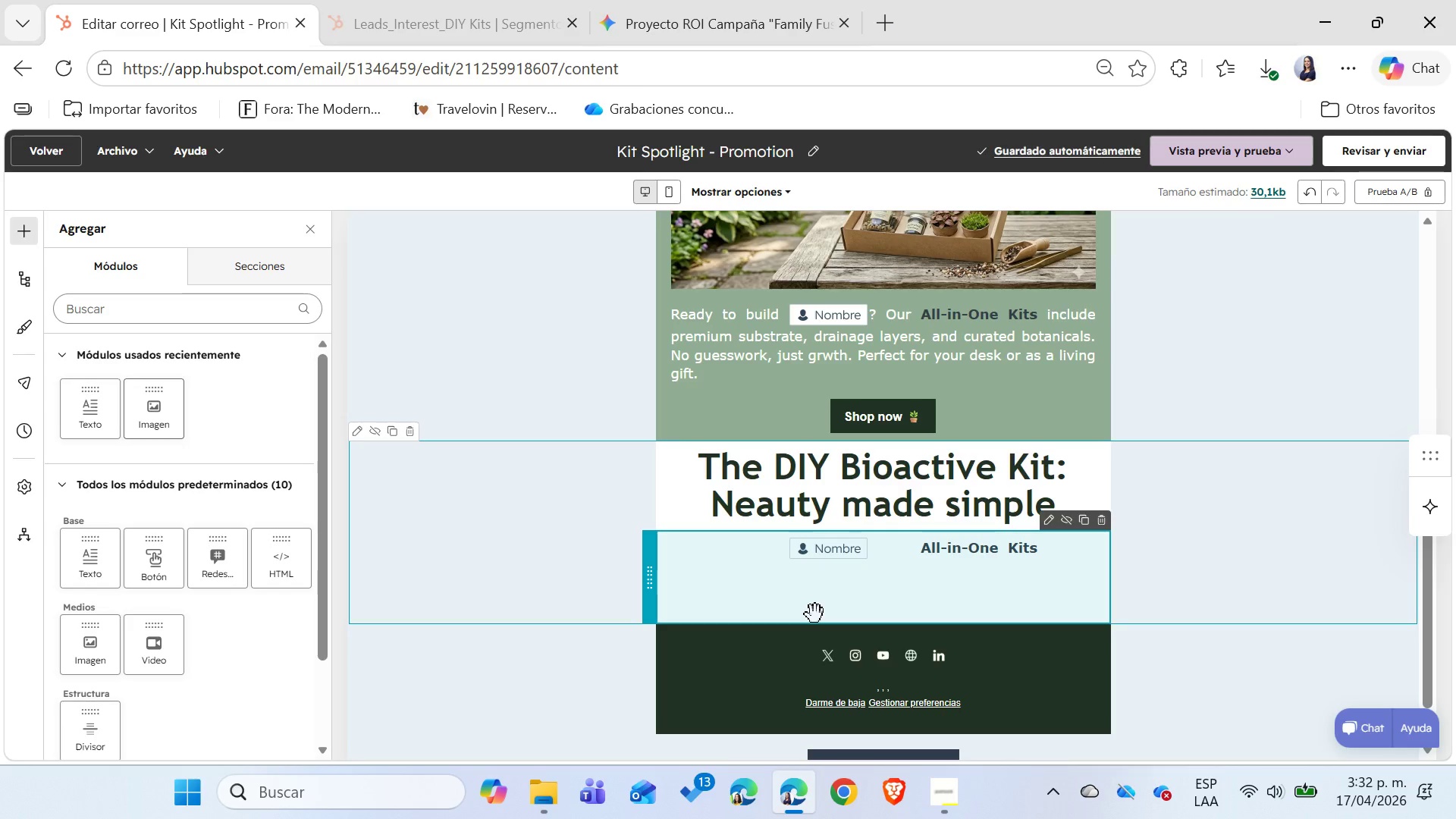 
left_click([711, 0])
 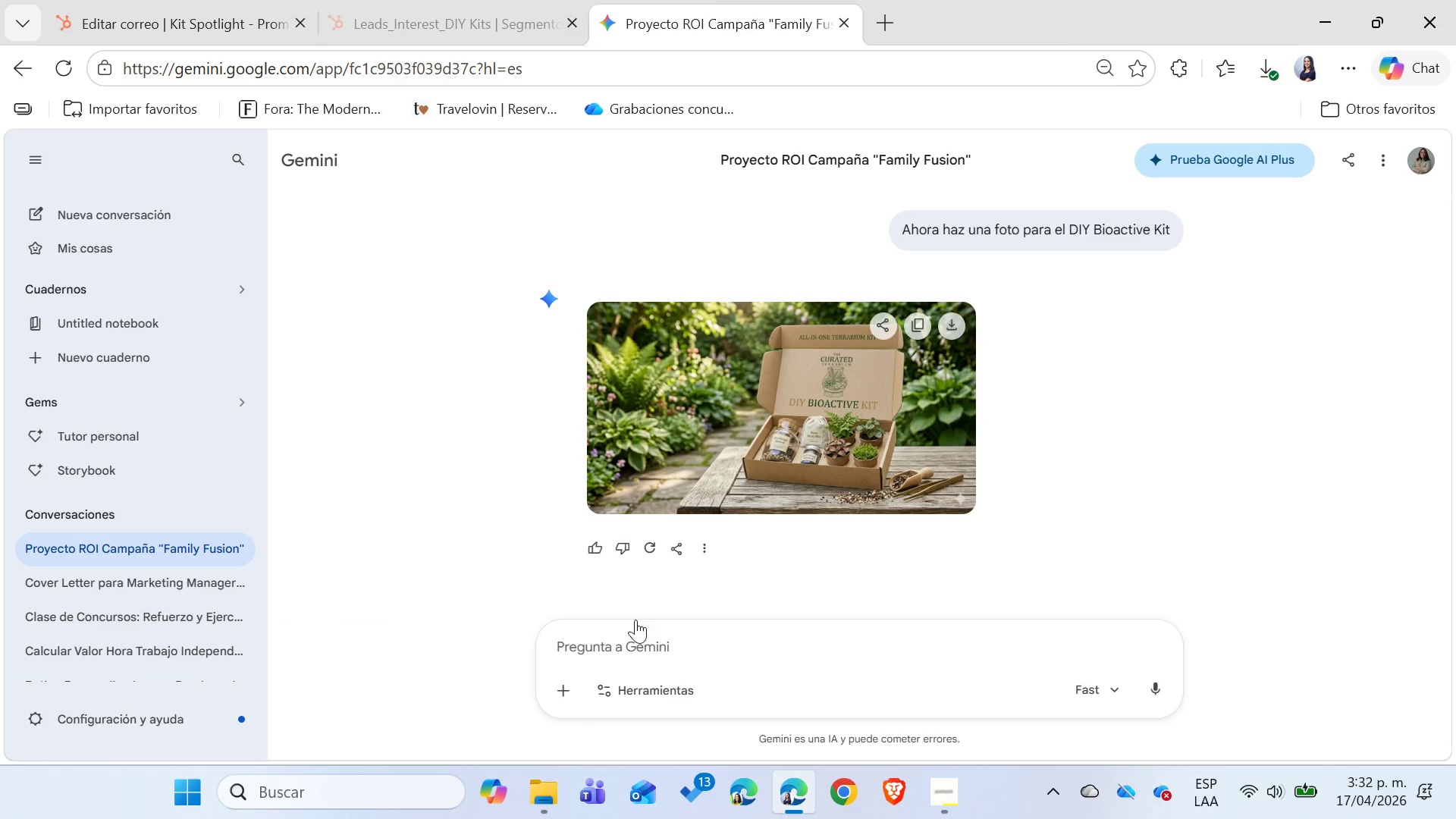 
left_click([622, 640])
 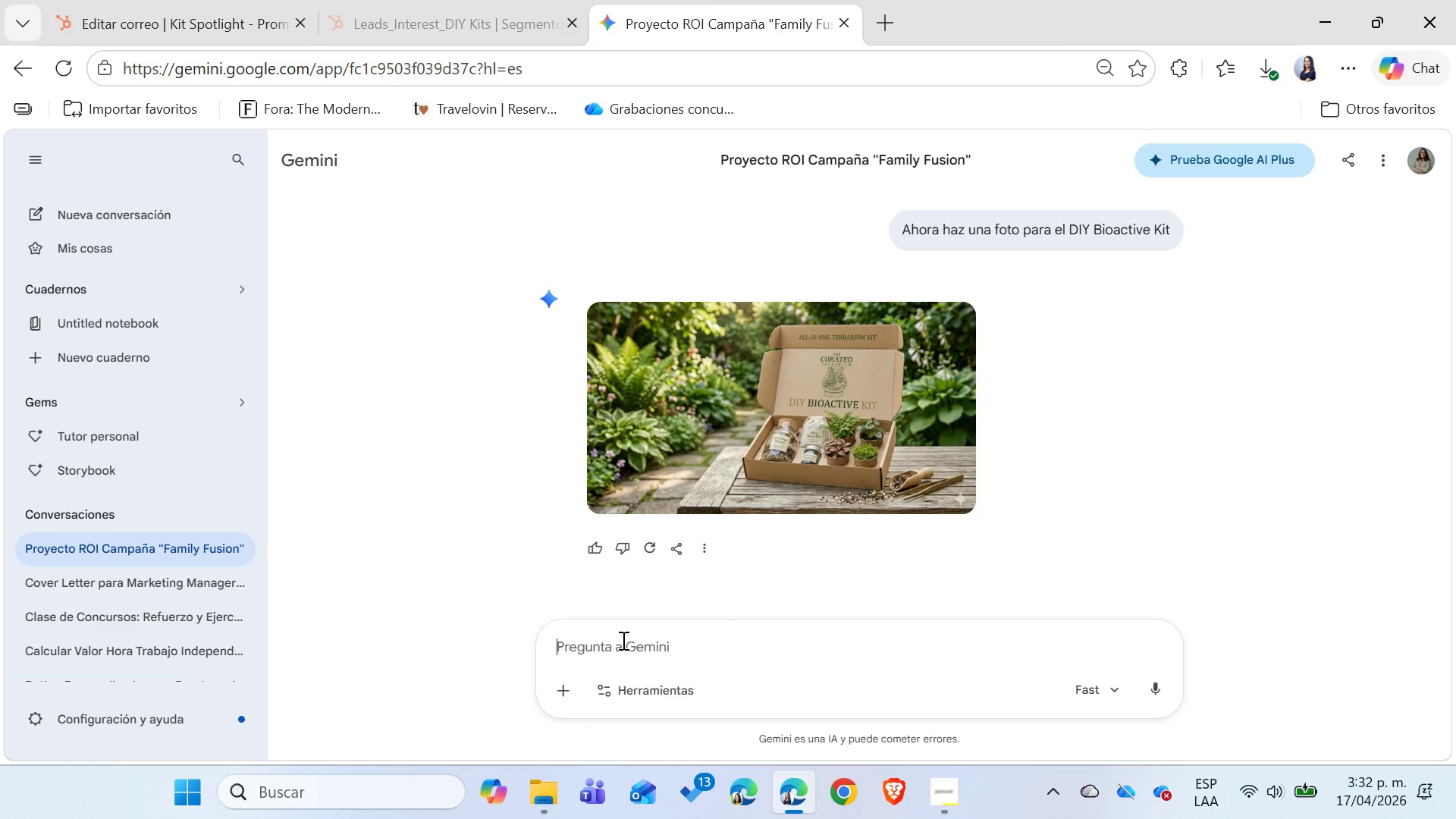 
type(Para agrear una foto en la secci;on de @Social Proof@ crea una fot)
key(Backspace)
key(Backspace)
key(Backspace)
type(imagen en donde una se`ora est;e usando este kit en su casa, en su ja)
key(Backspace)
key(Backspace)
key(Backspace)
key(Backspace)
key(Backspace)
key(Backspace)
type( una ventana puede ser. )
 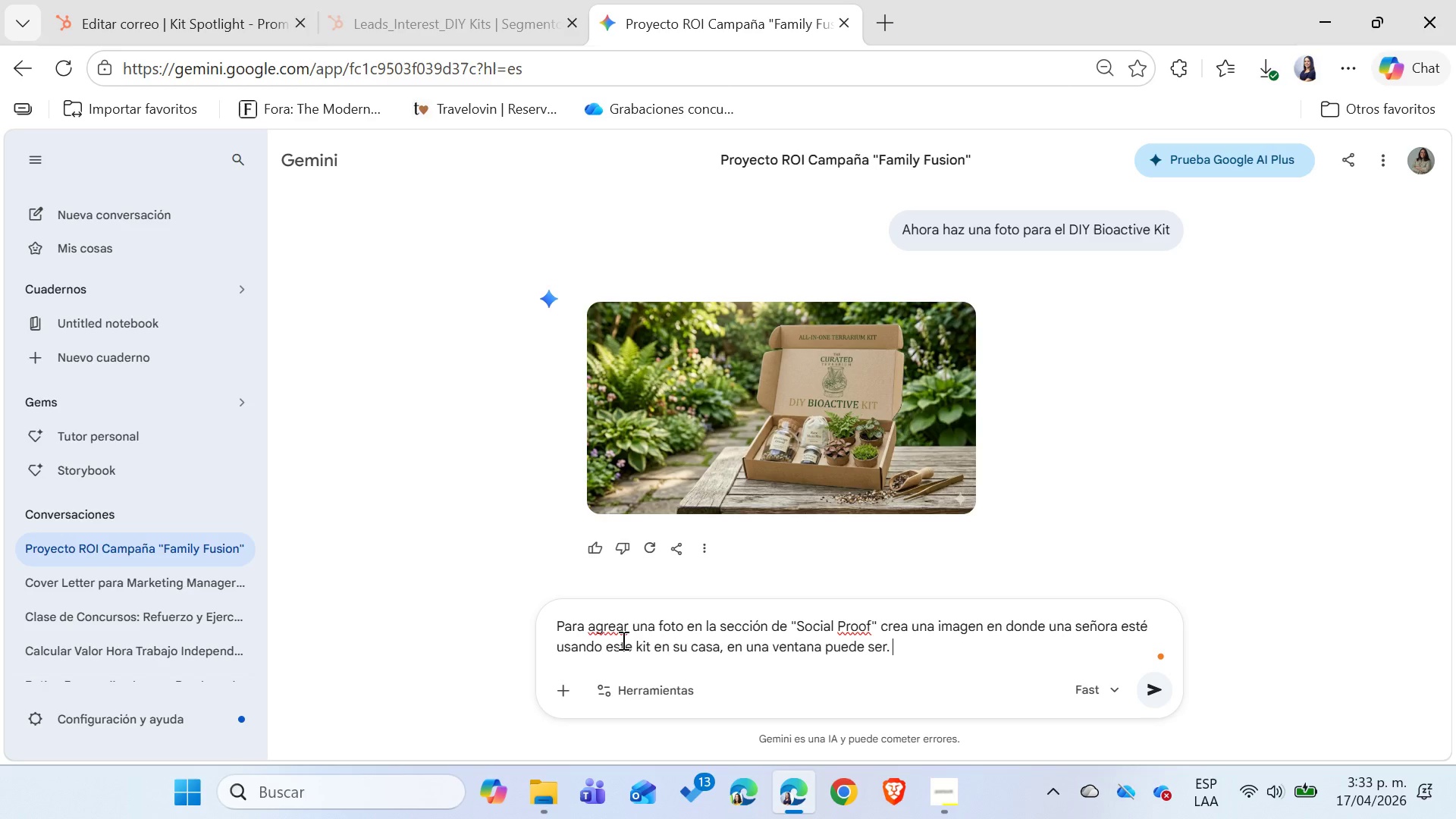 
 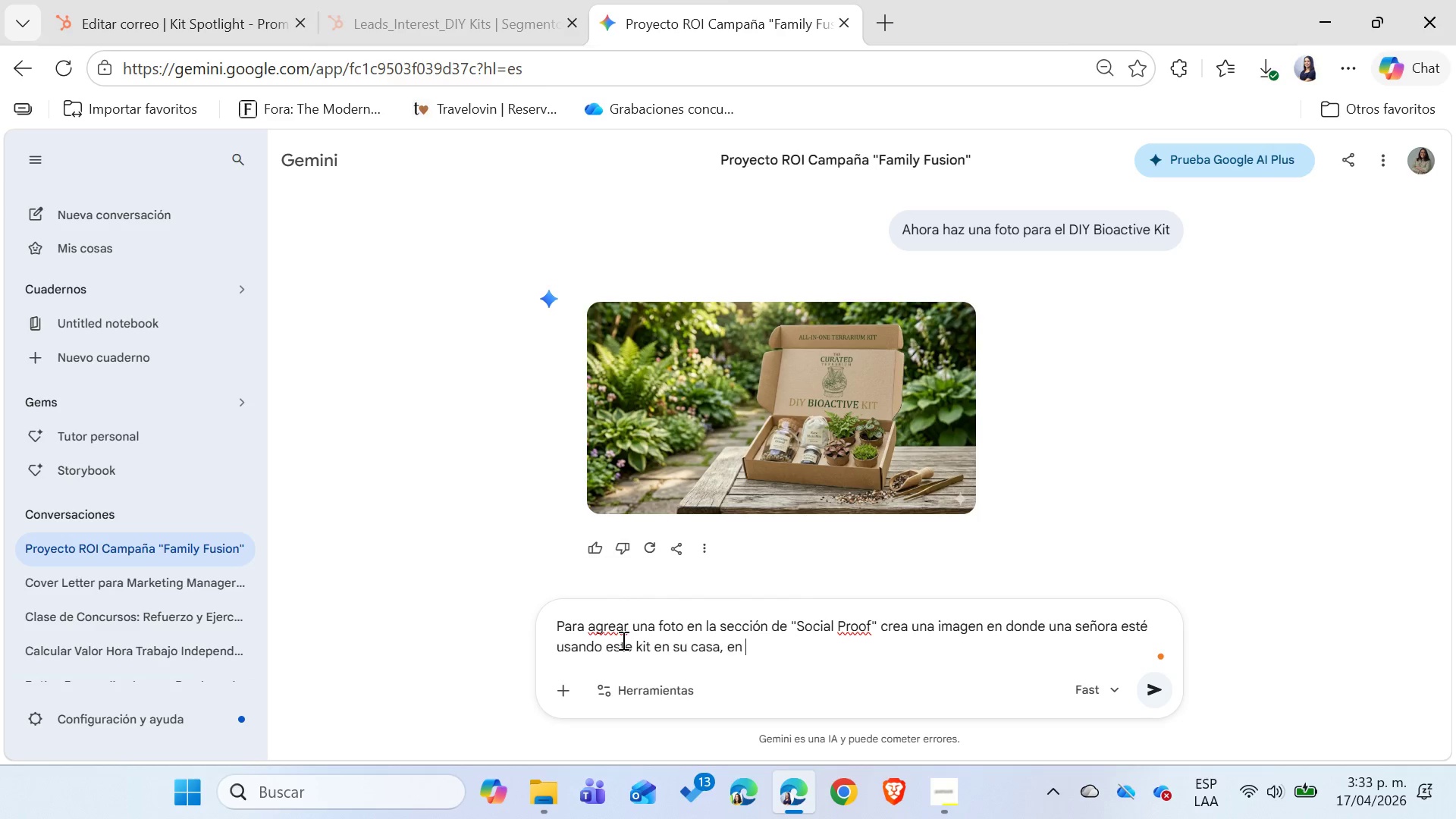 
key(Enter)
 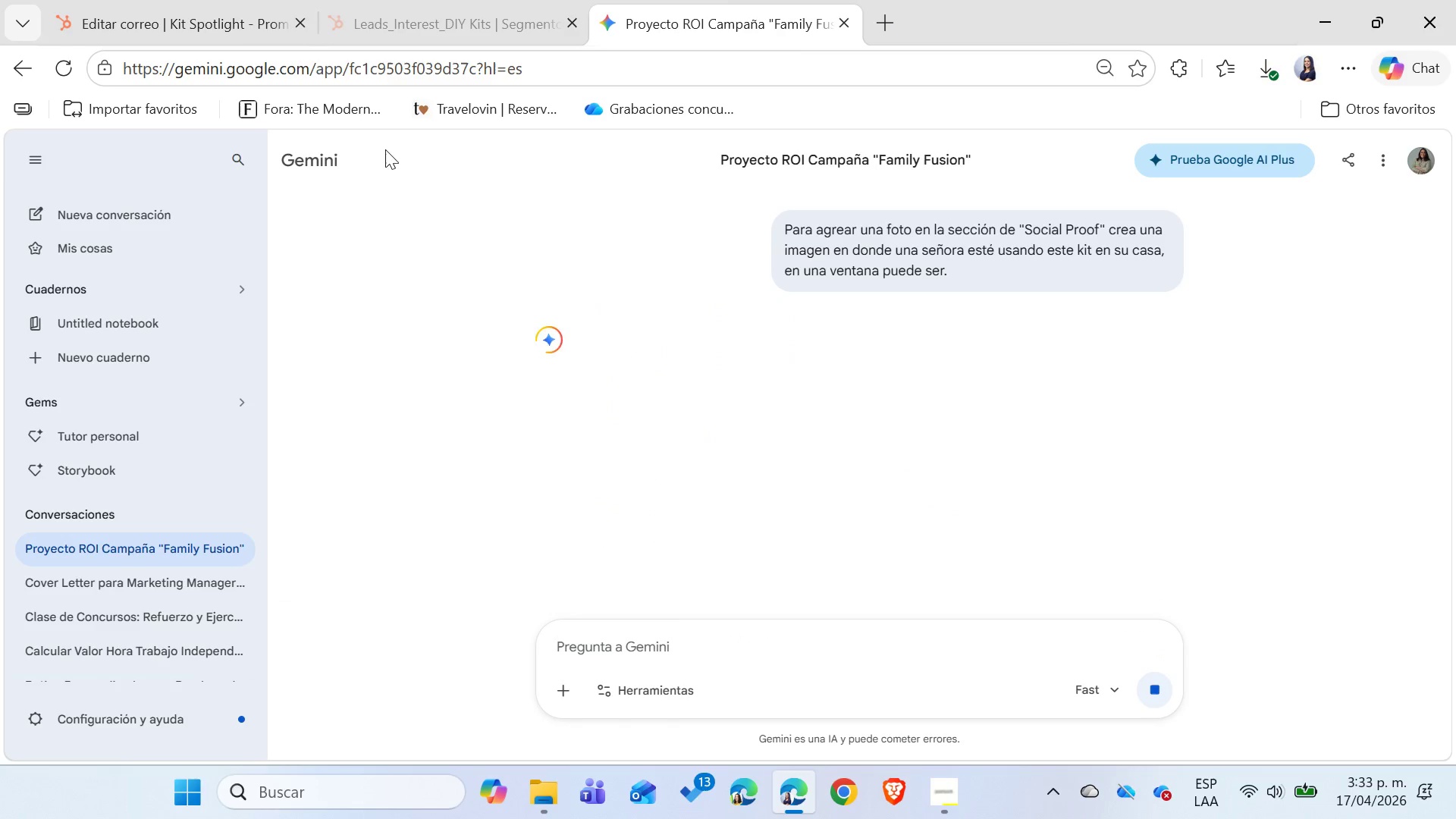 
left_click([194, 39])
 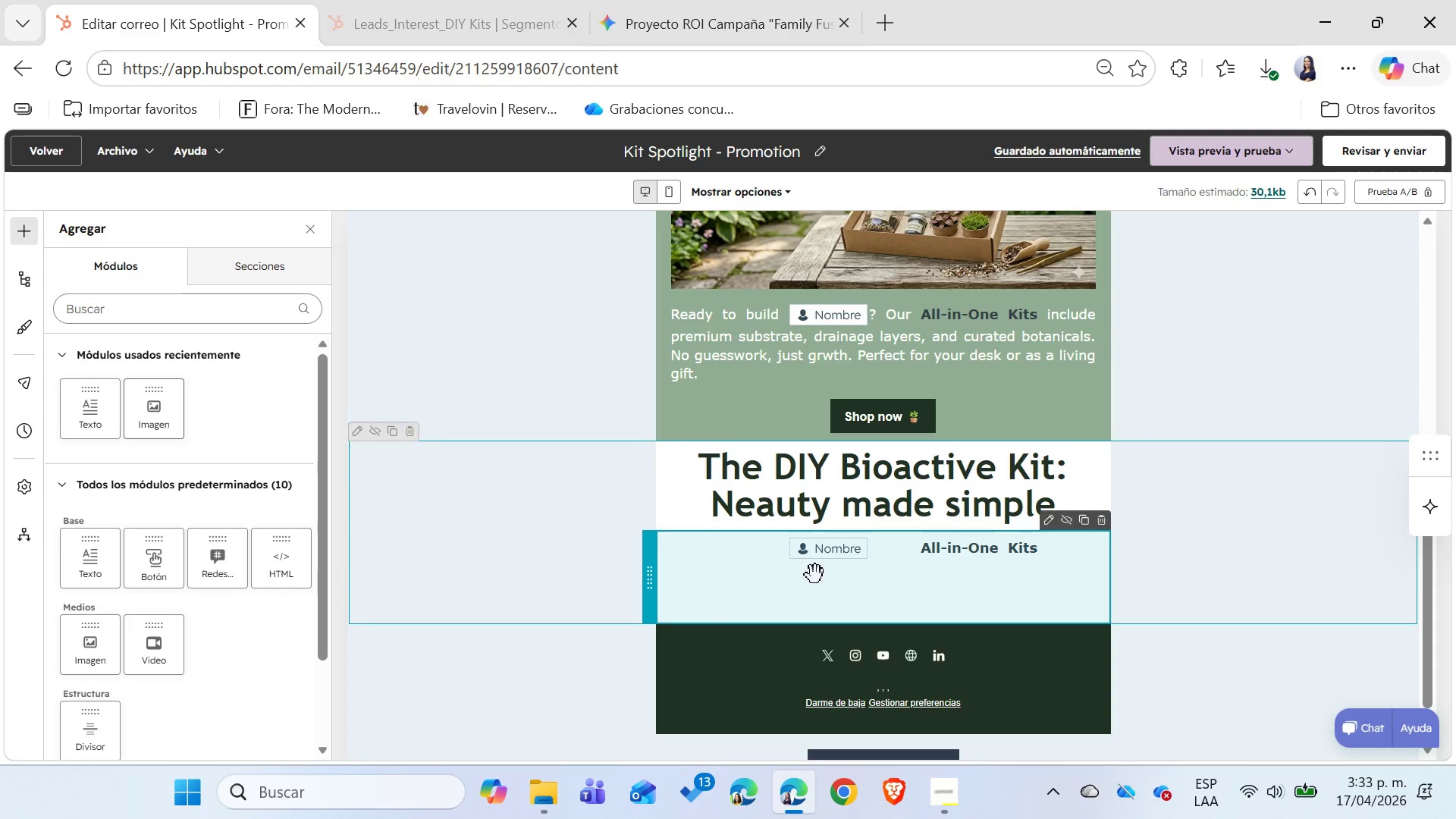 
left_click([814, 575])
 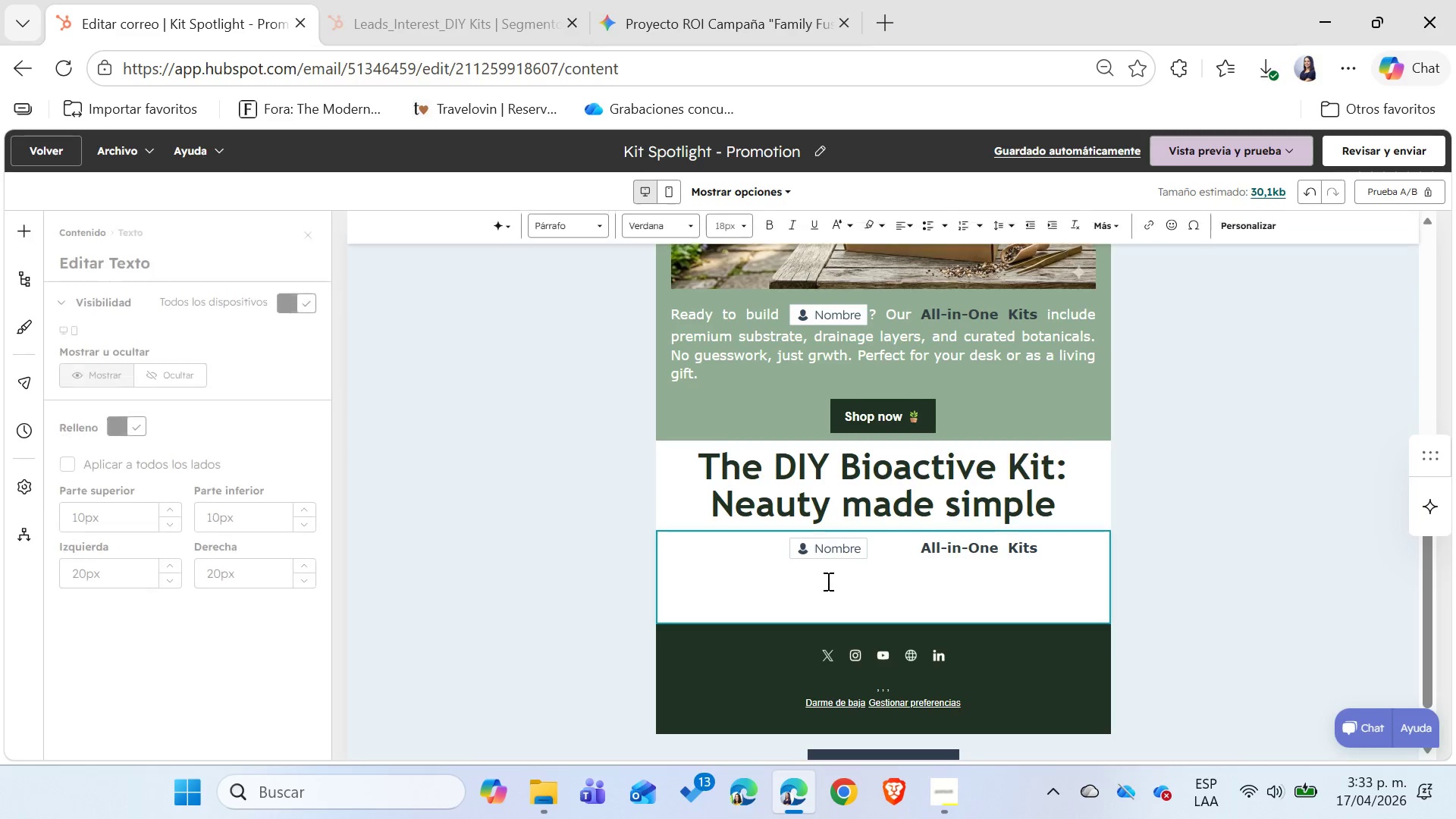 
left_click([827, 581])
 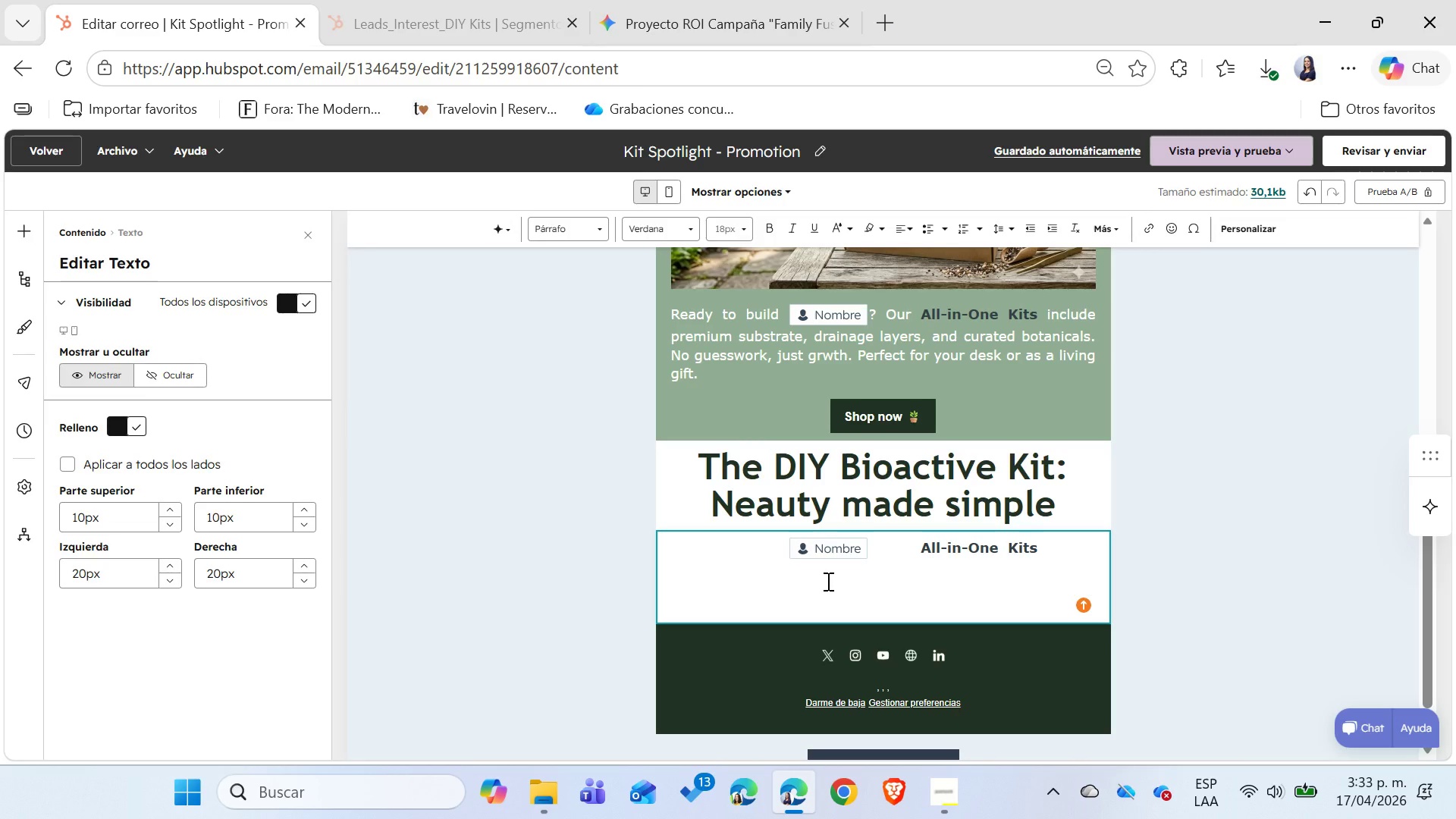 
left_click([827, 581])
 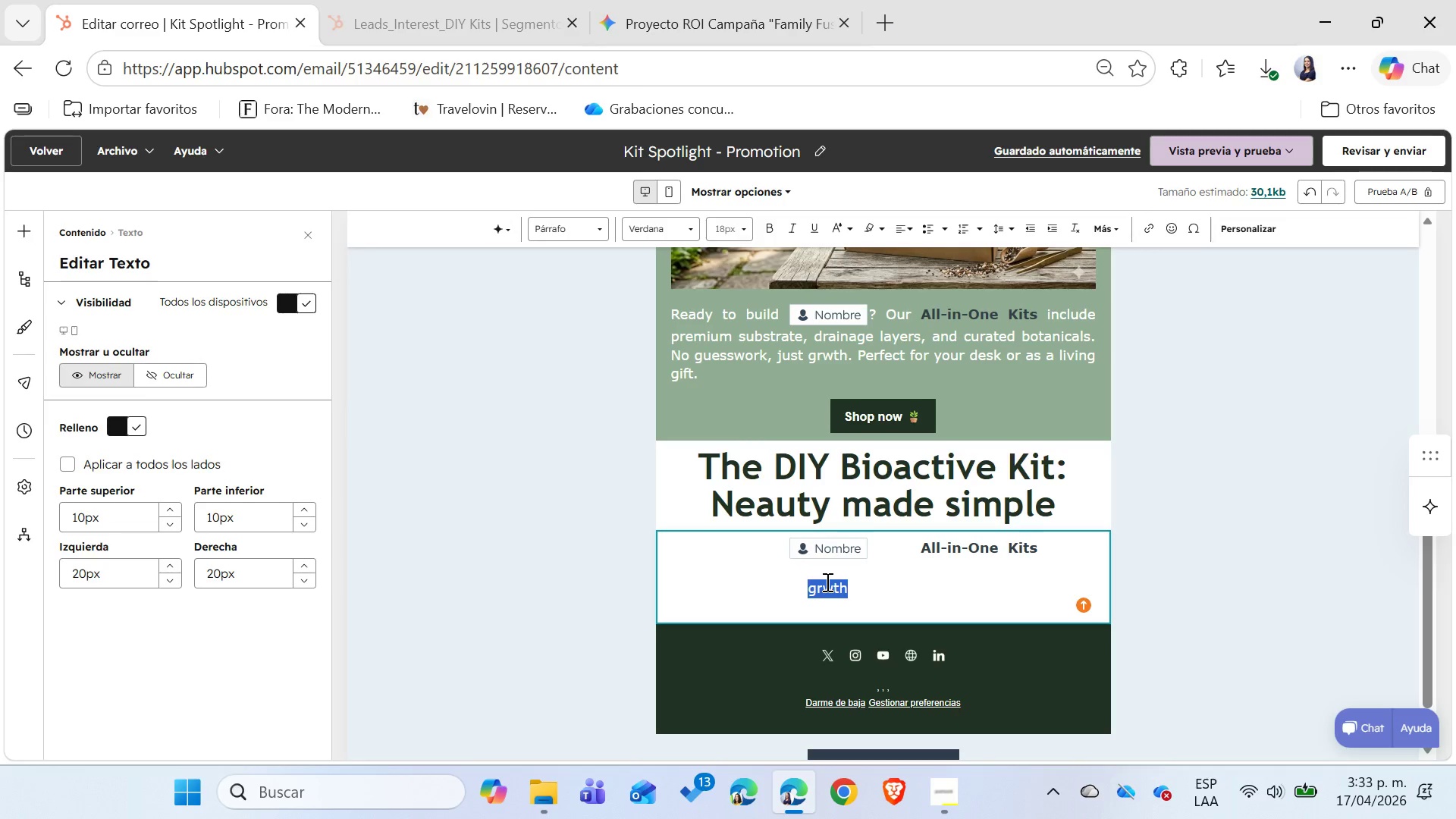 
key(Control+ControlLeft)
 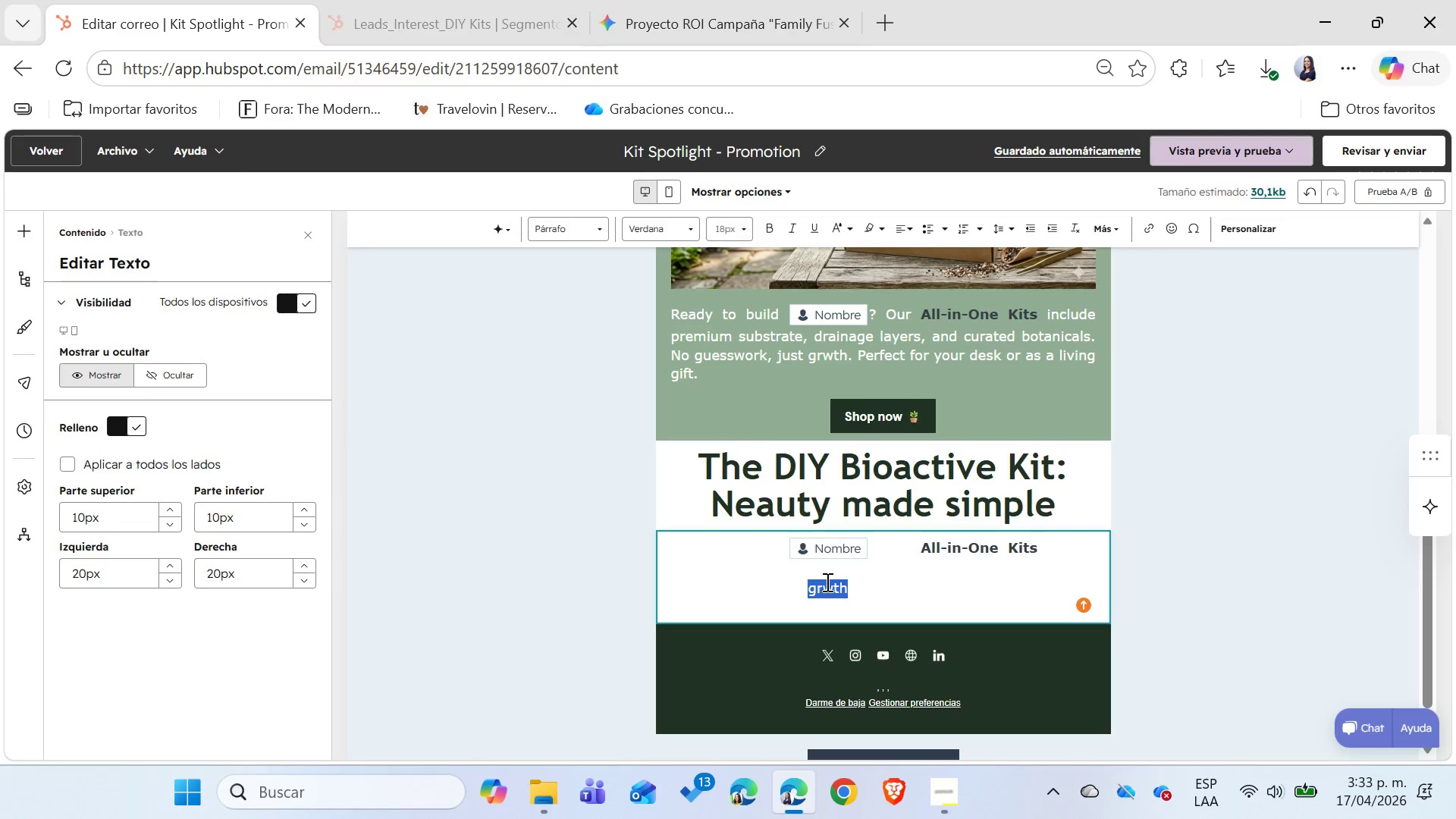 
key(Control+A)
 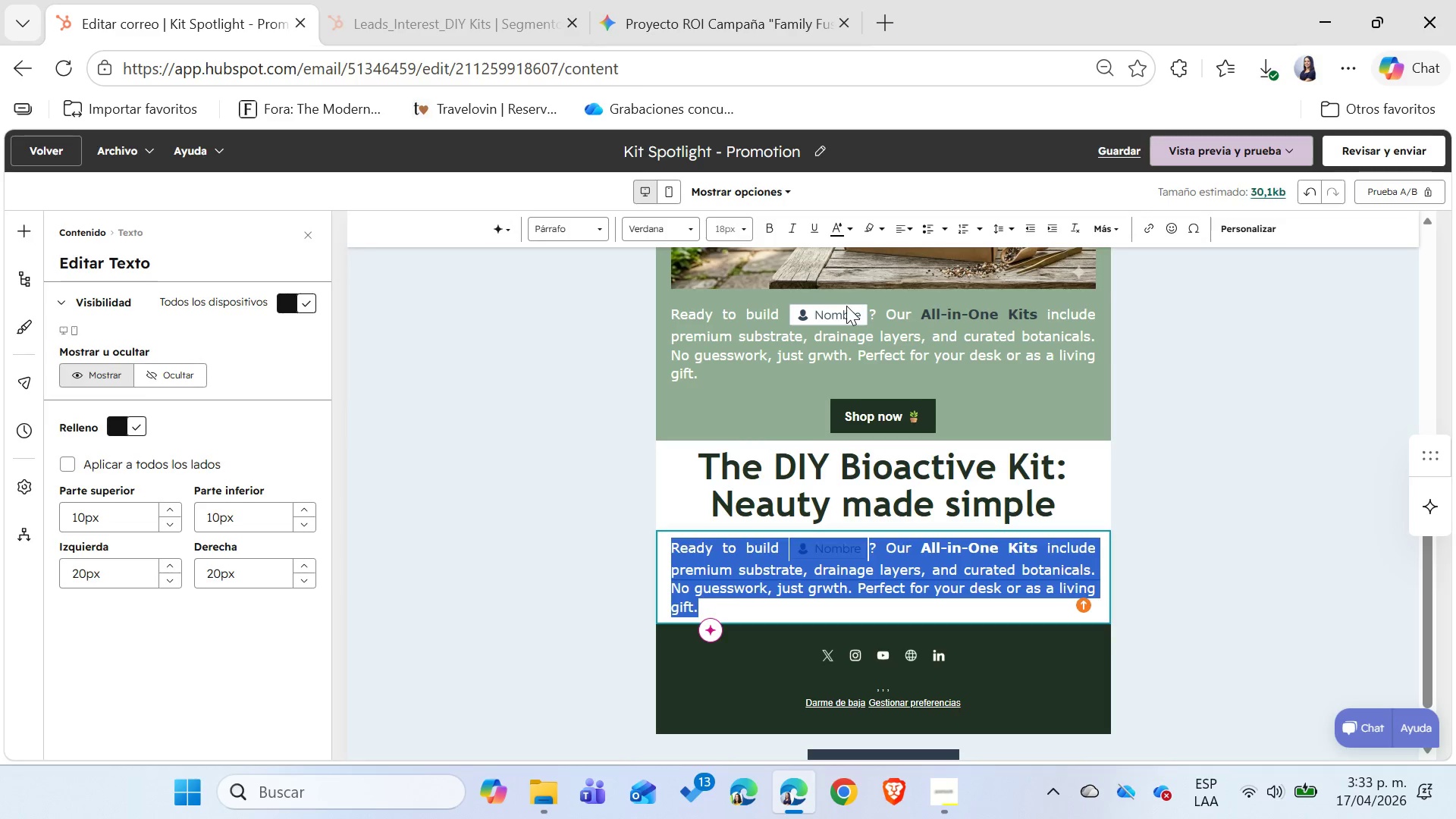 
wait(5.28)
 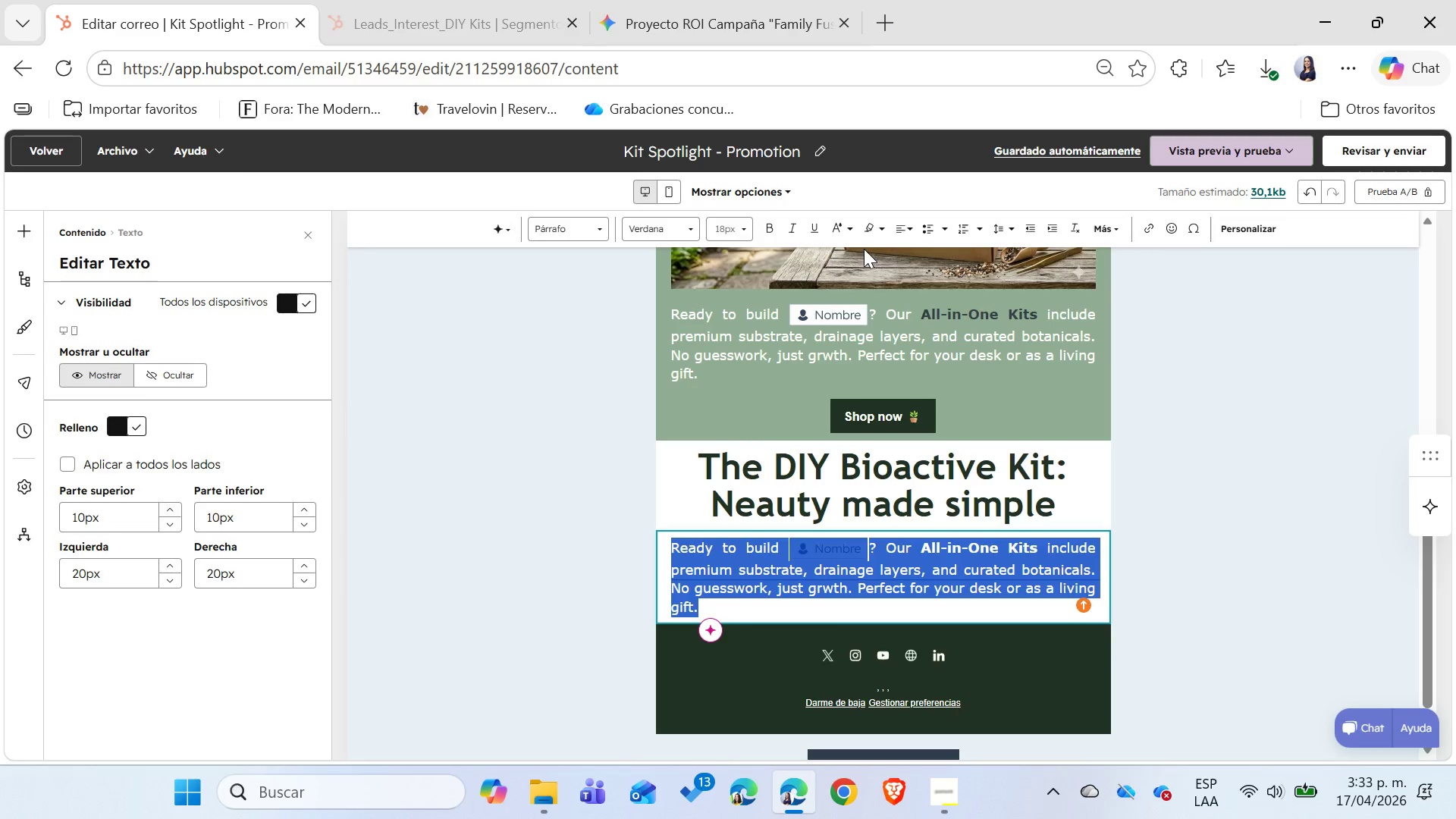 
left_click_drag(start_coordinate=[582, 546], to_coordinate=[584, 550])
 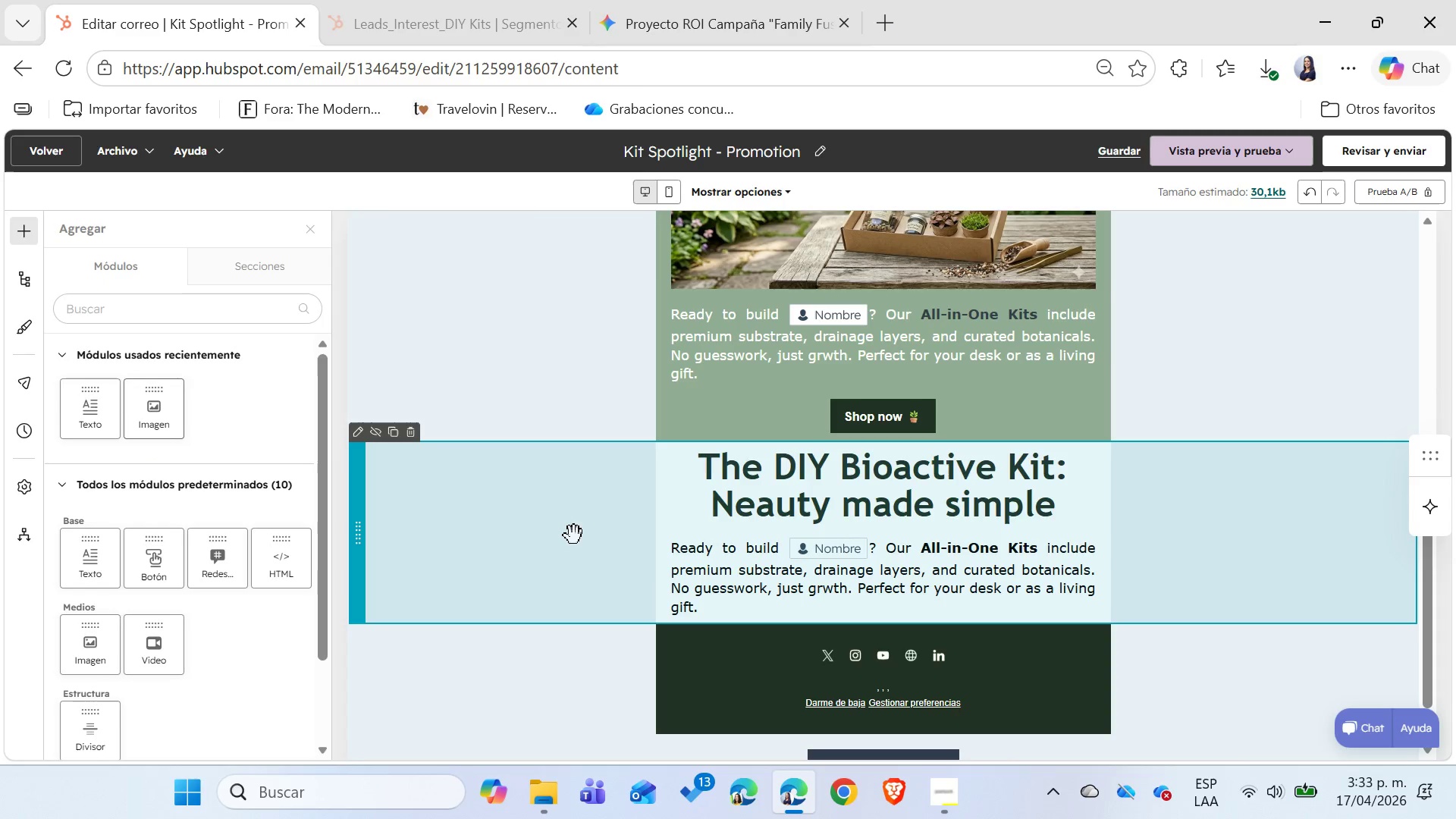 
left_click([573, 535])
 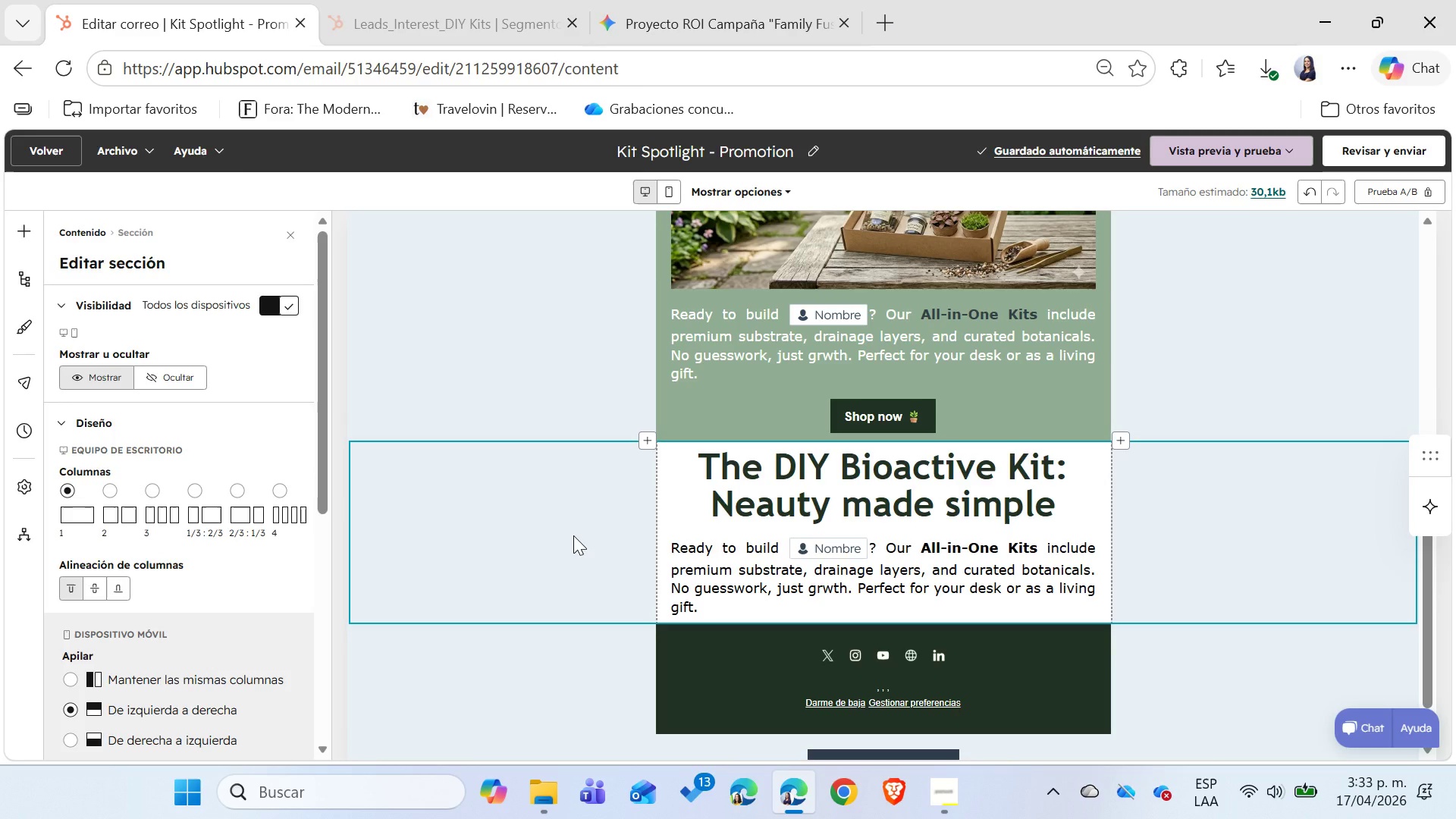 
wait(9.47)
 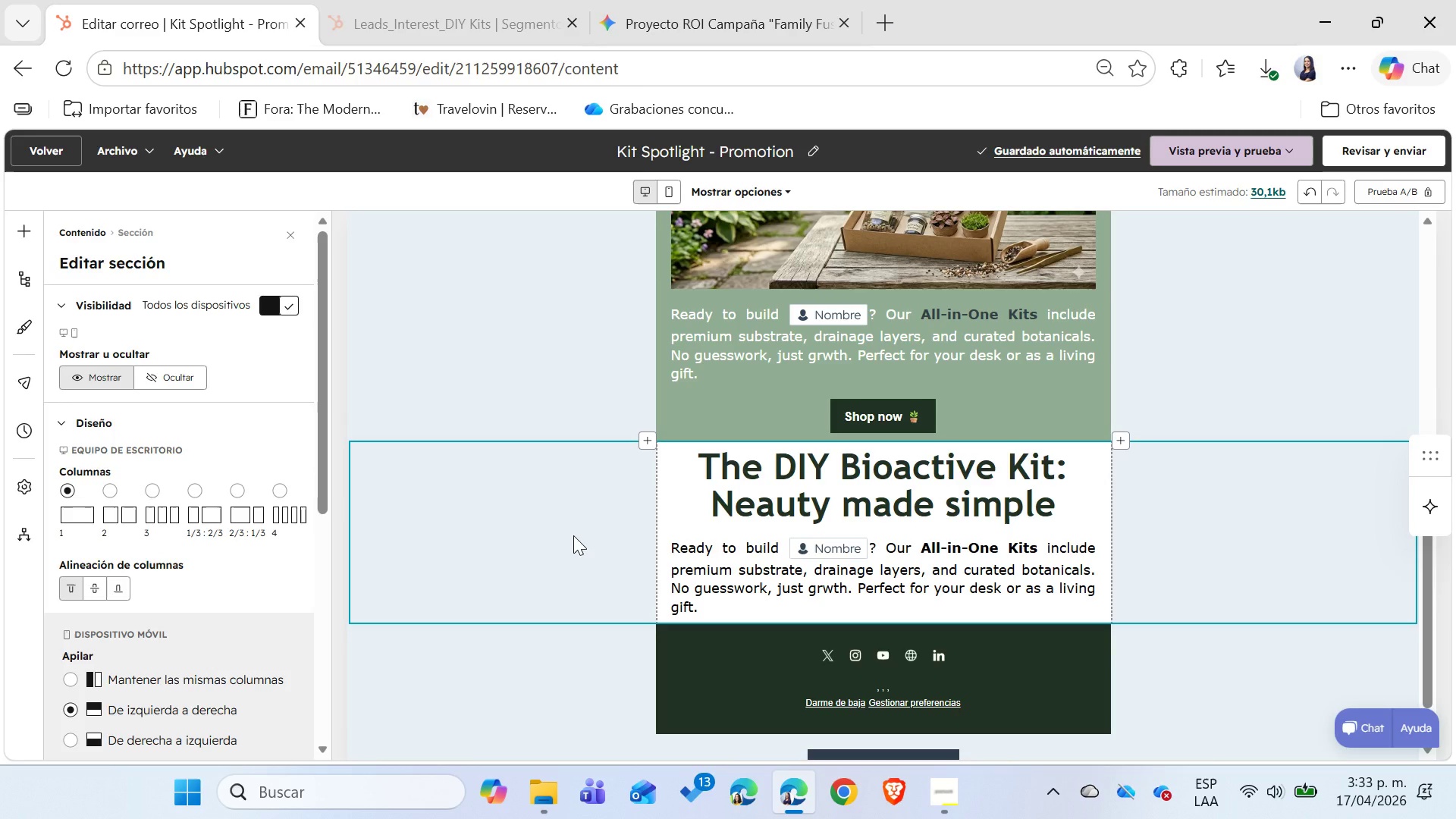 
left_click([94, 592])
 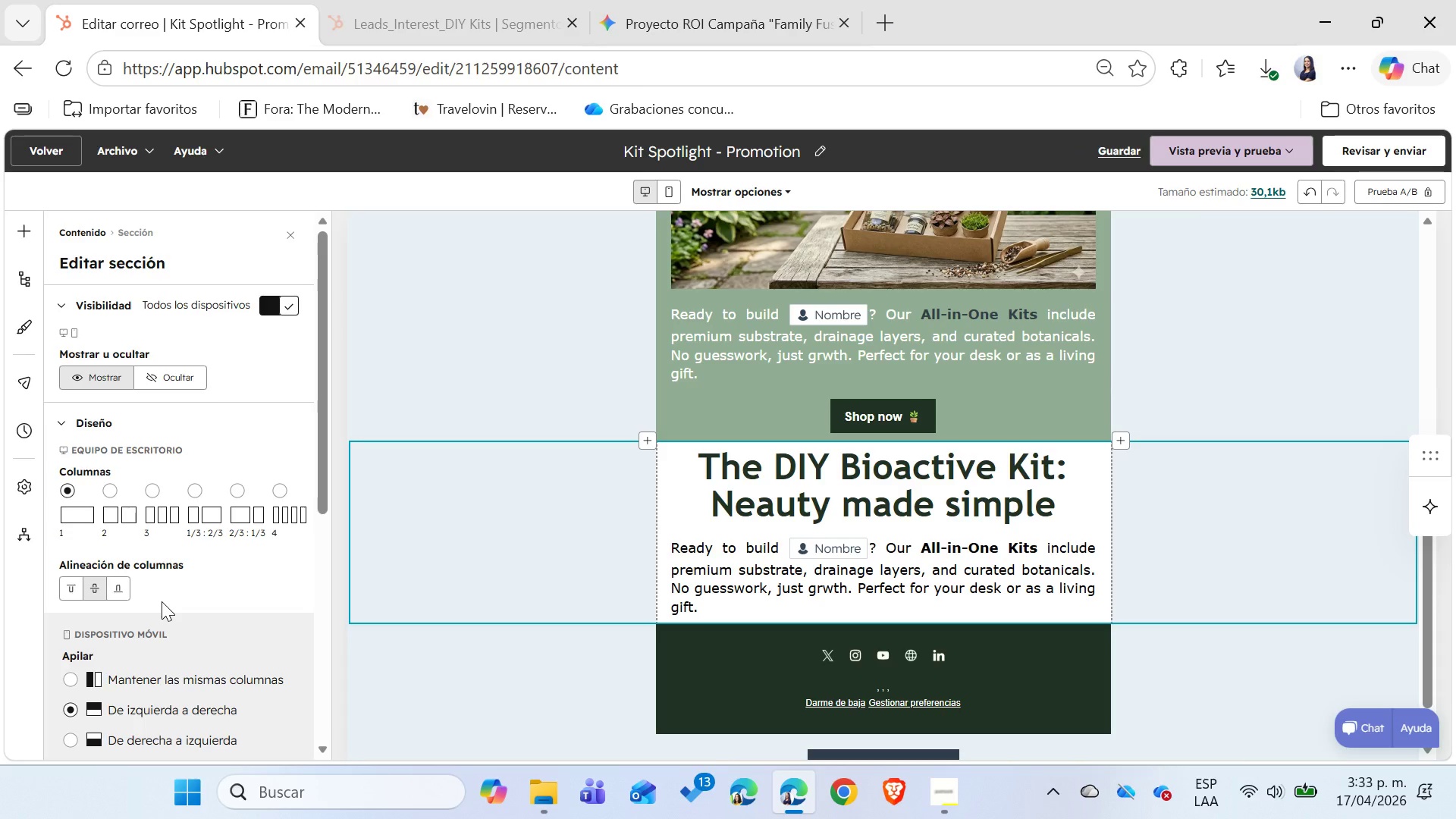 
scroll: coordinate [162, 601], scroll_direction: down, amount: 3.0
 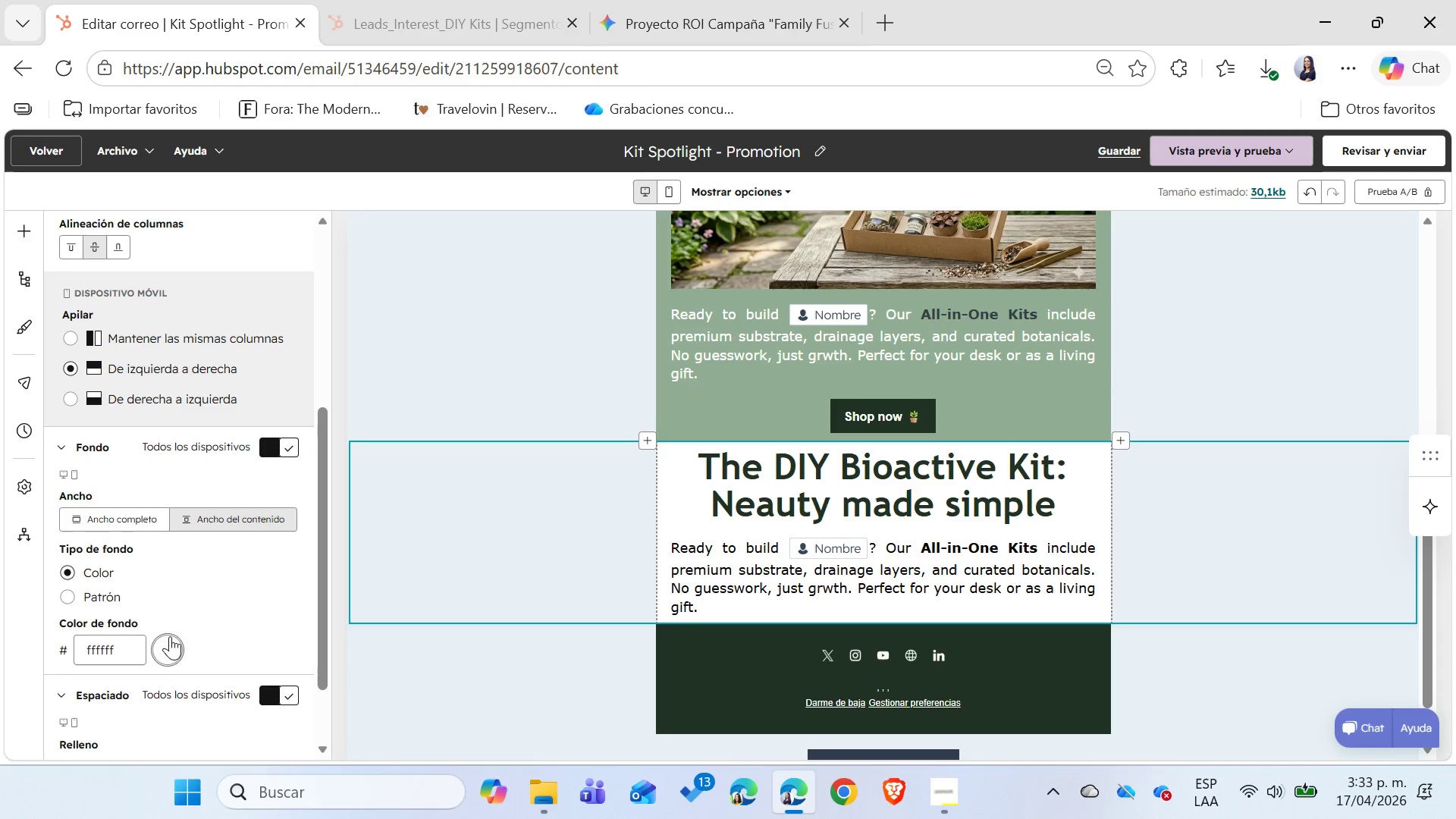 
left_click([175, 645])
 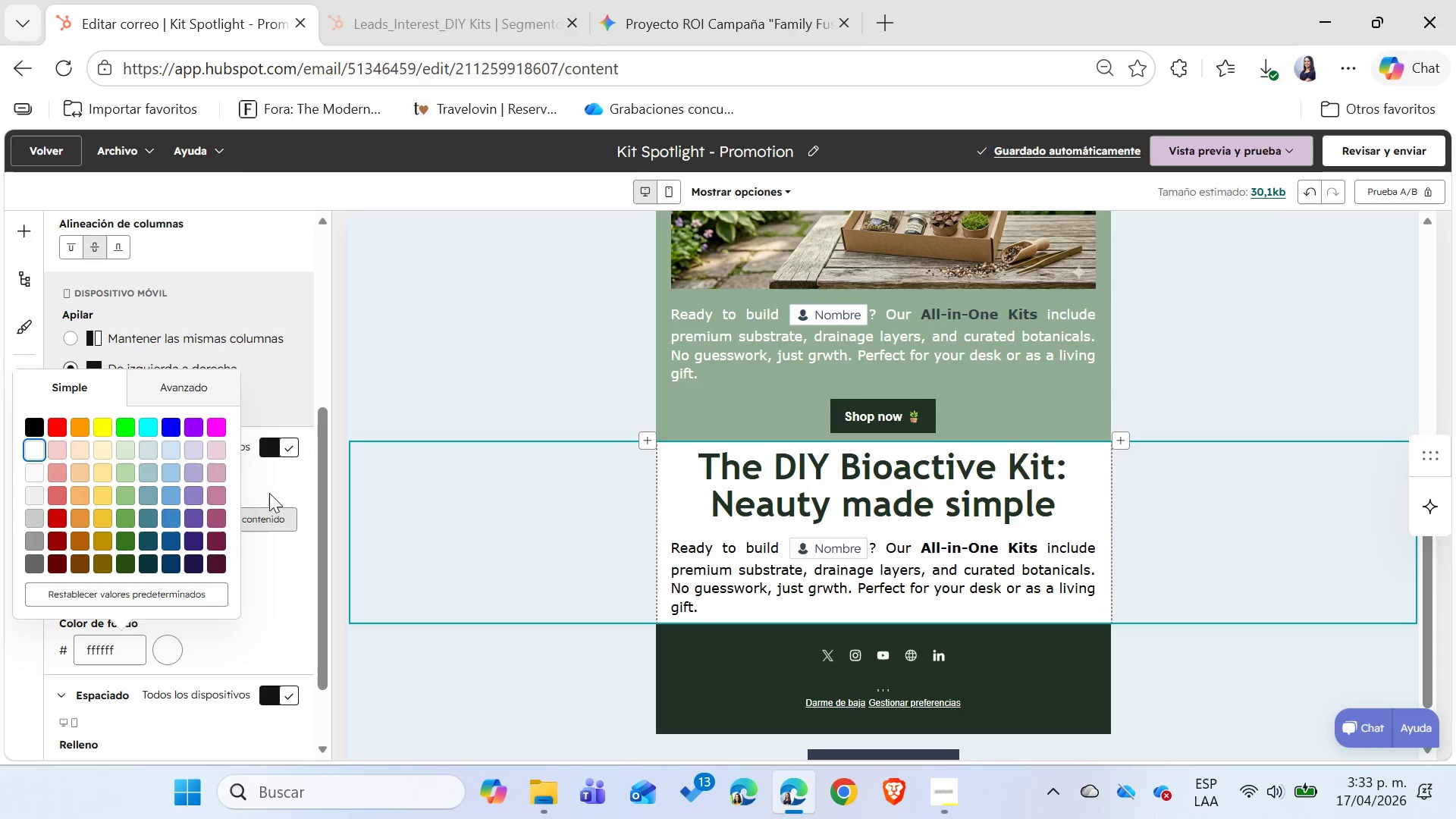 
left_click([194, 390])
 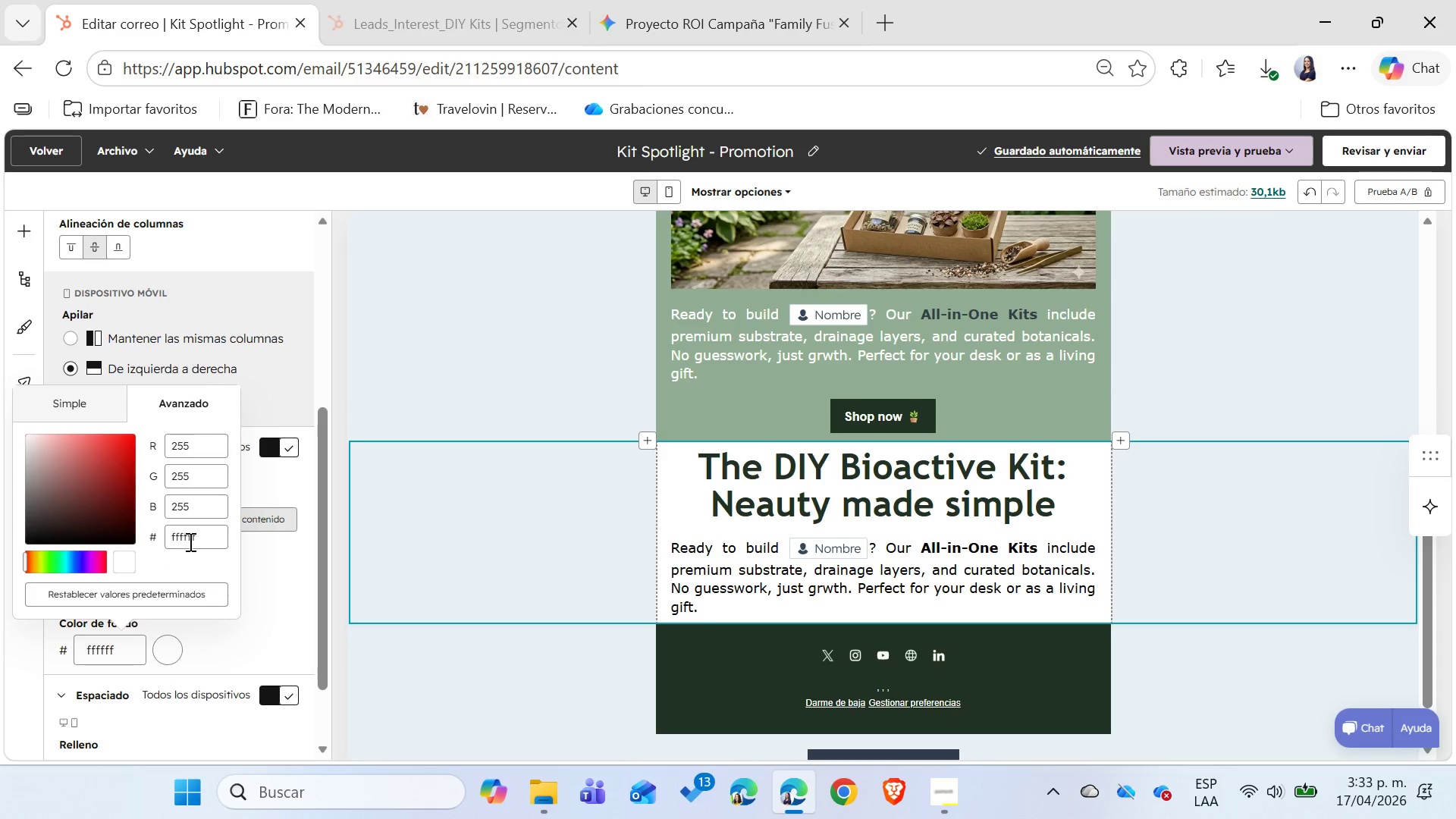 
double_click([188, 541])
 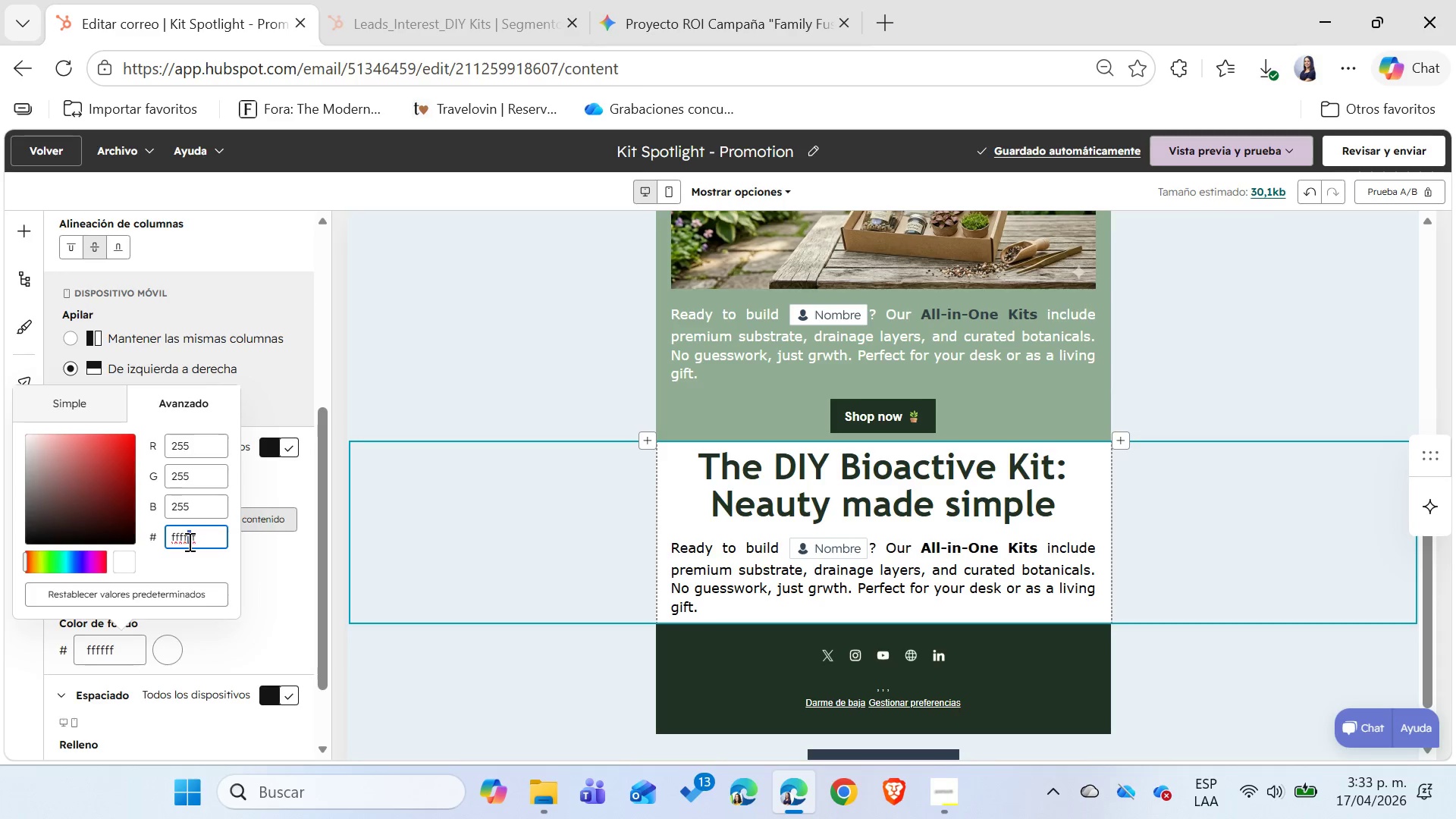 
triple_click([188, 541])
 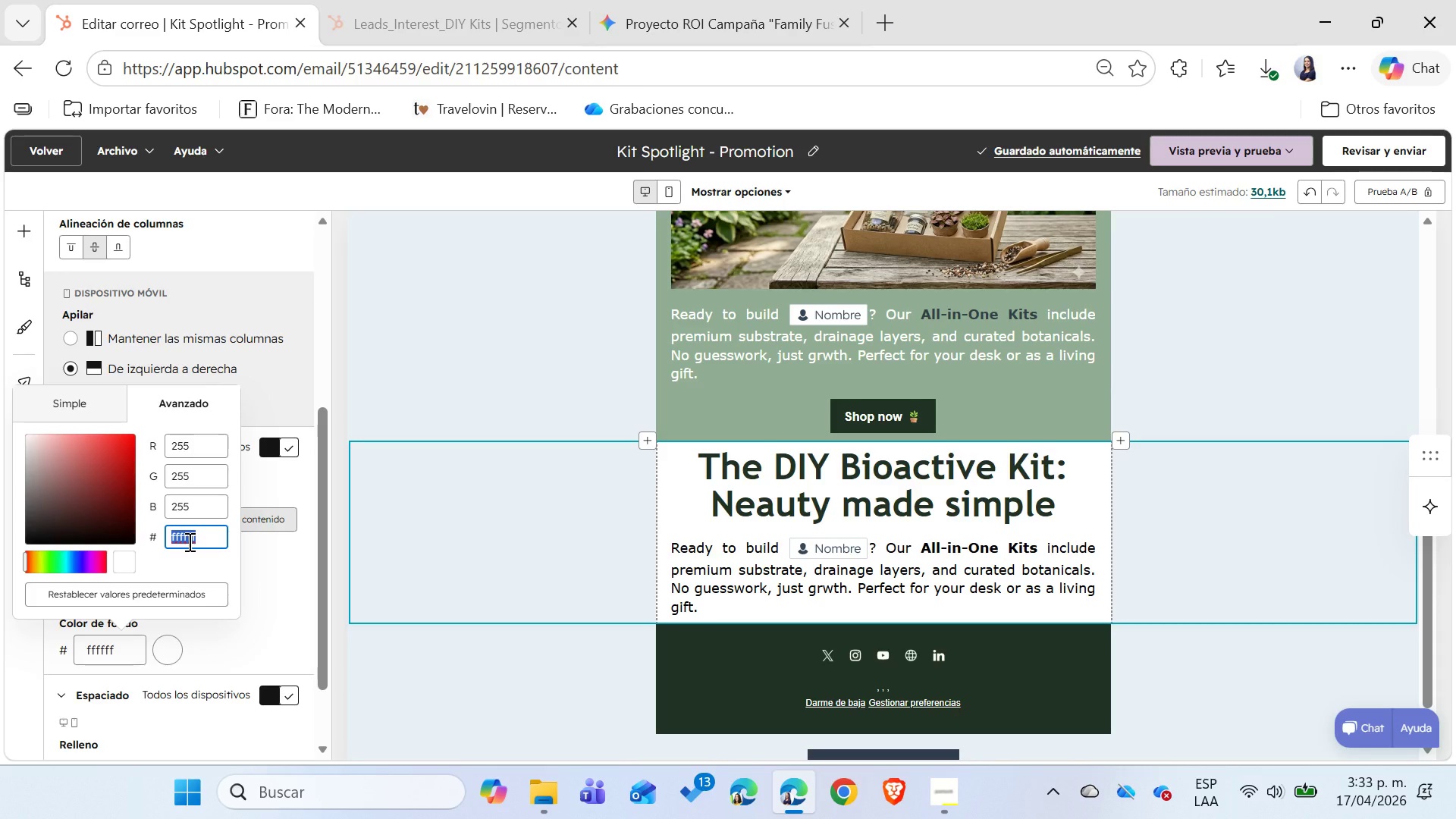 
type(F1EFED)
 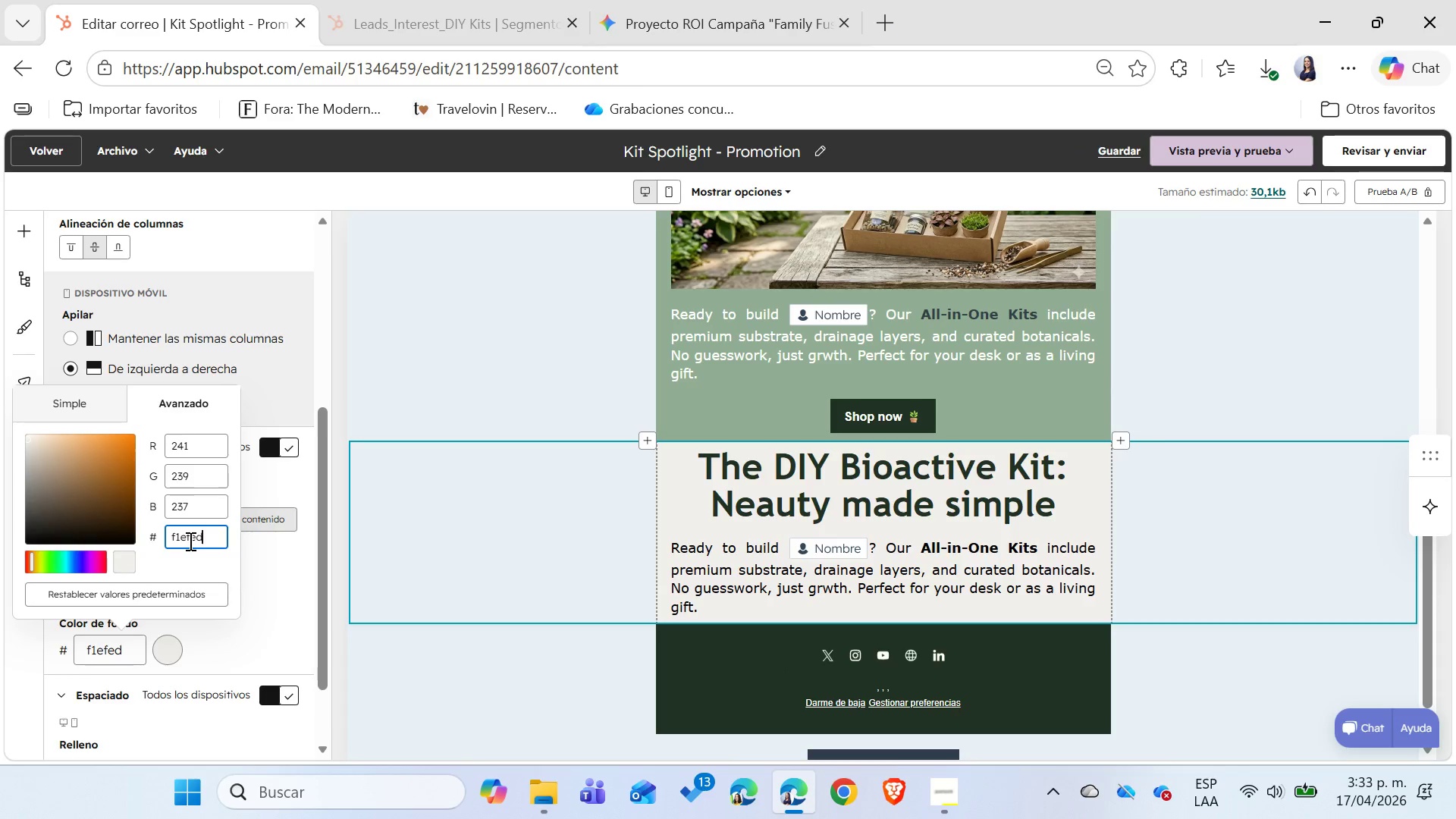 
left_click([272, 580])
 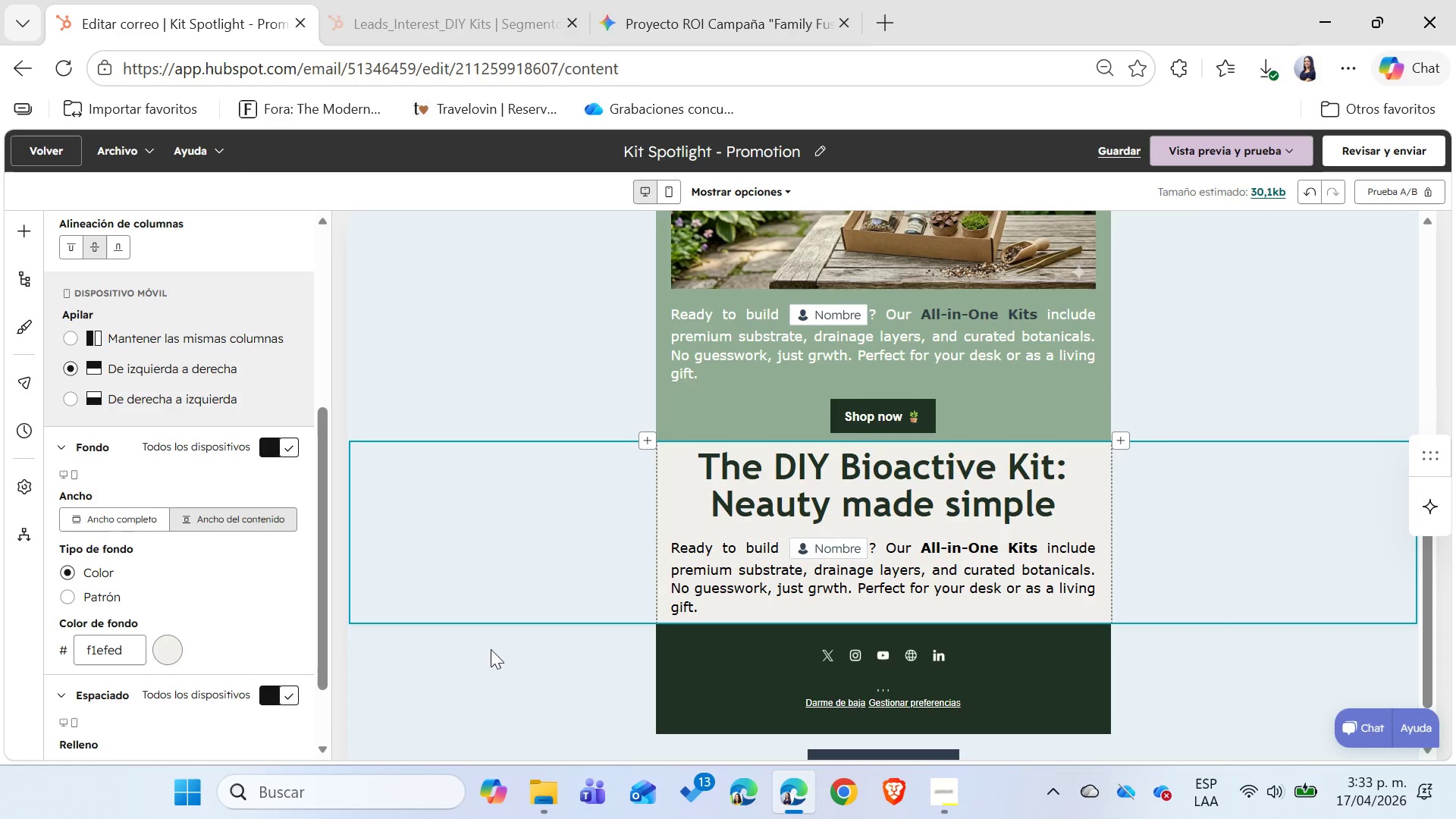 
left_click([516, 667])
 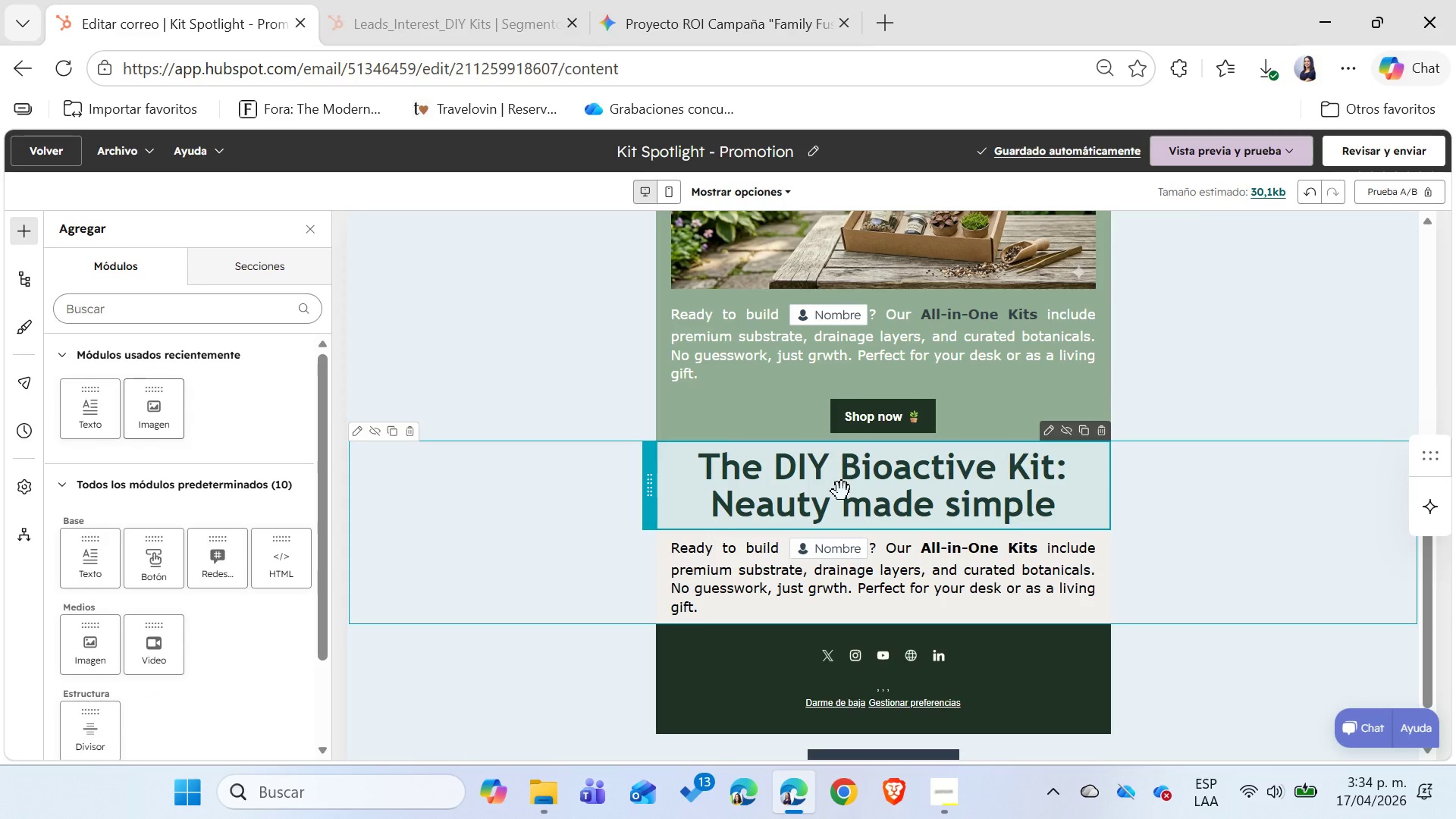 
wait(5.62)
 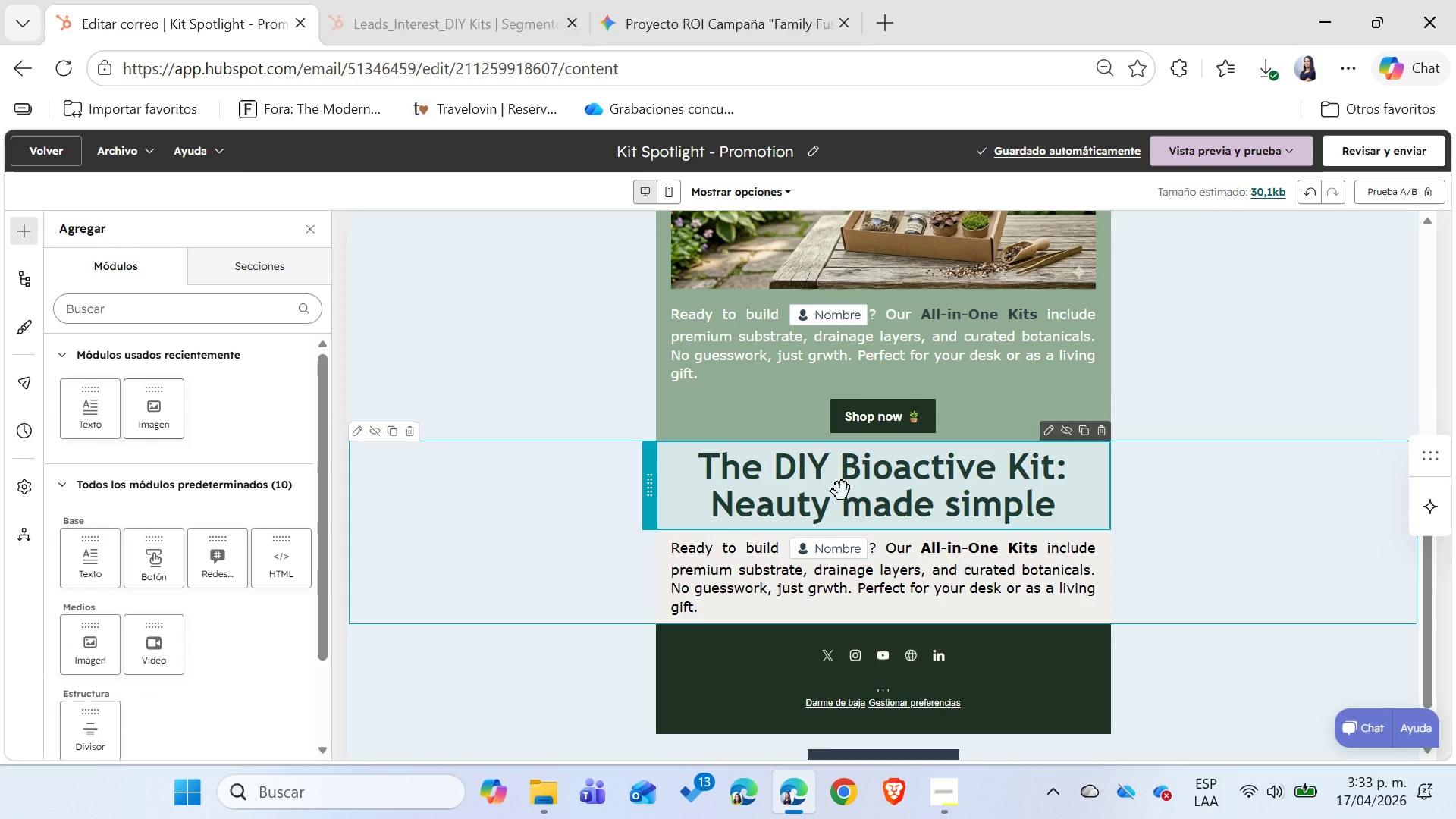 
double_click([842, 491])
 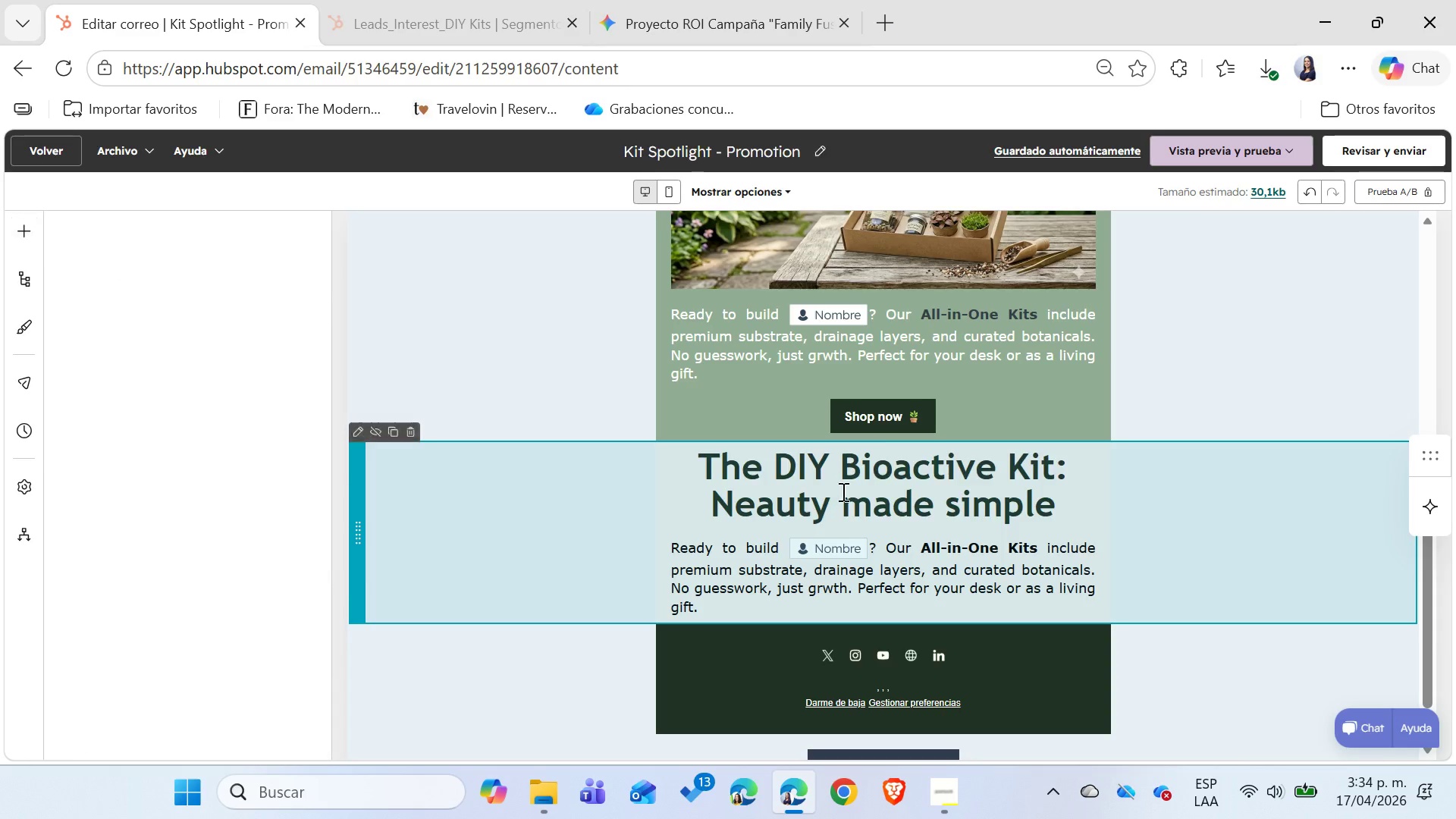 
triple_click([842, 491])
 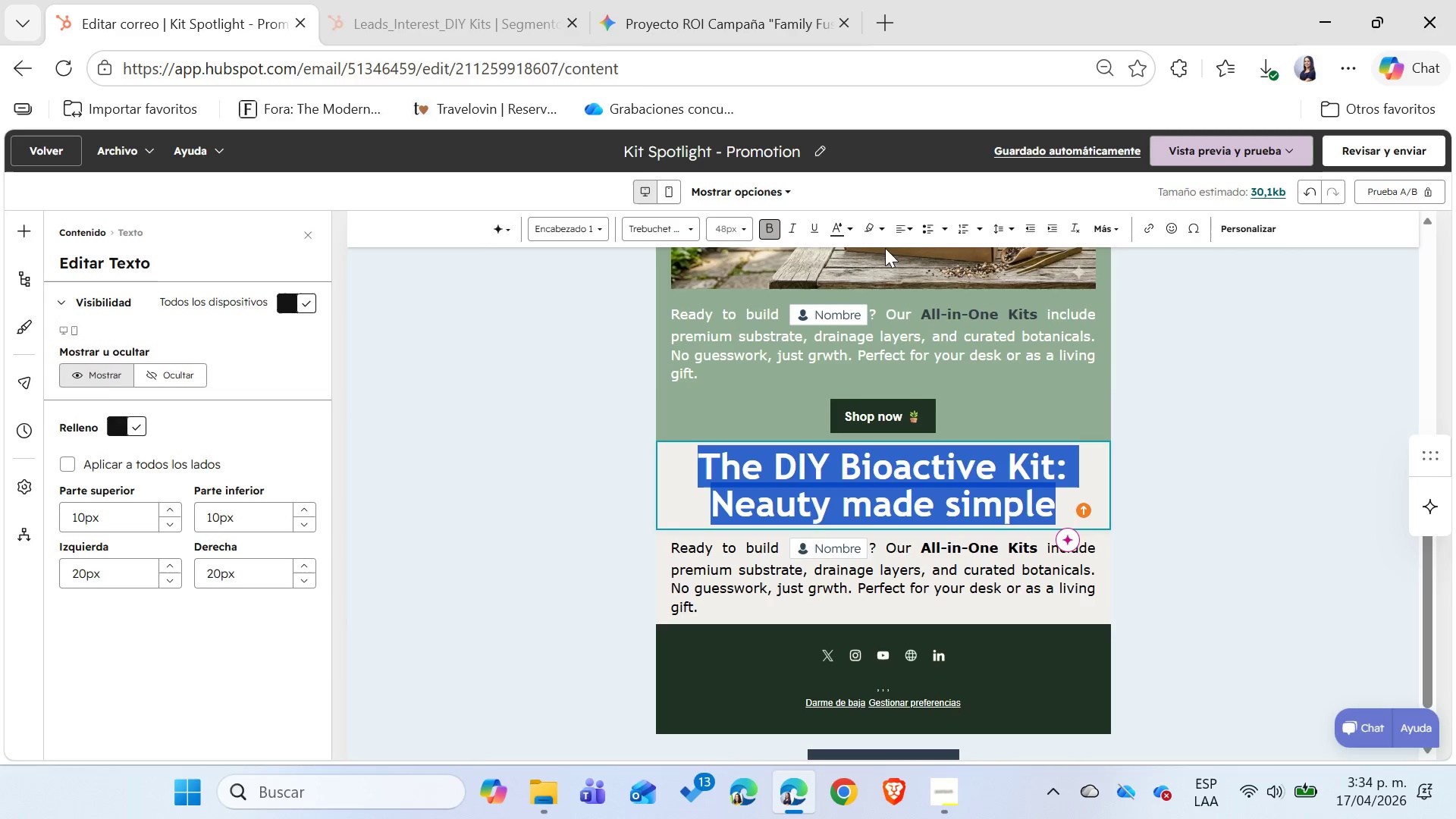 
left_click([852, 232])
 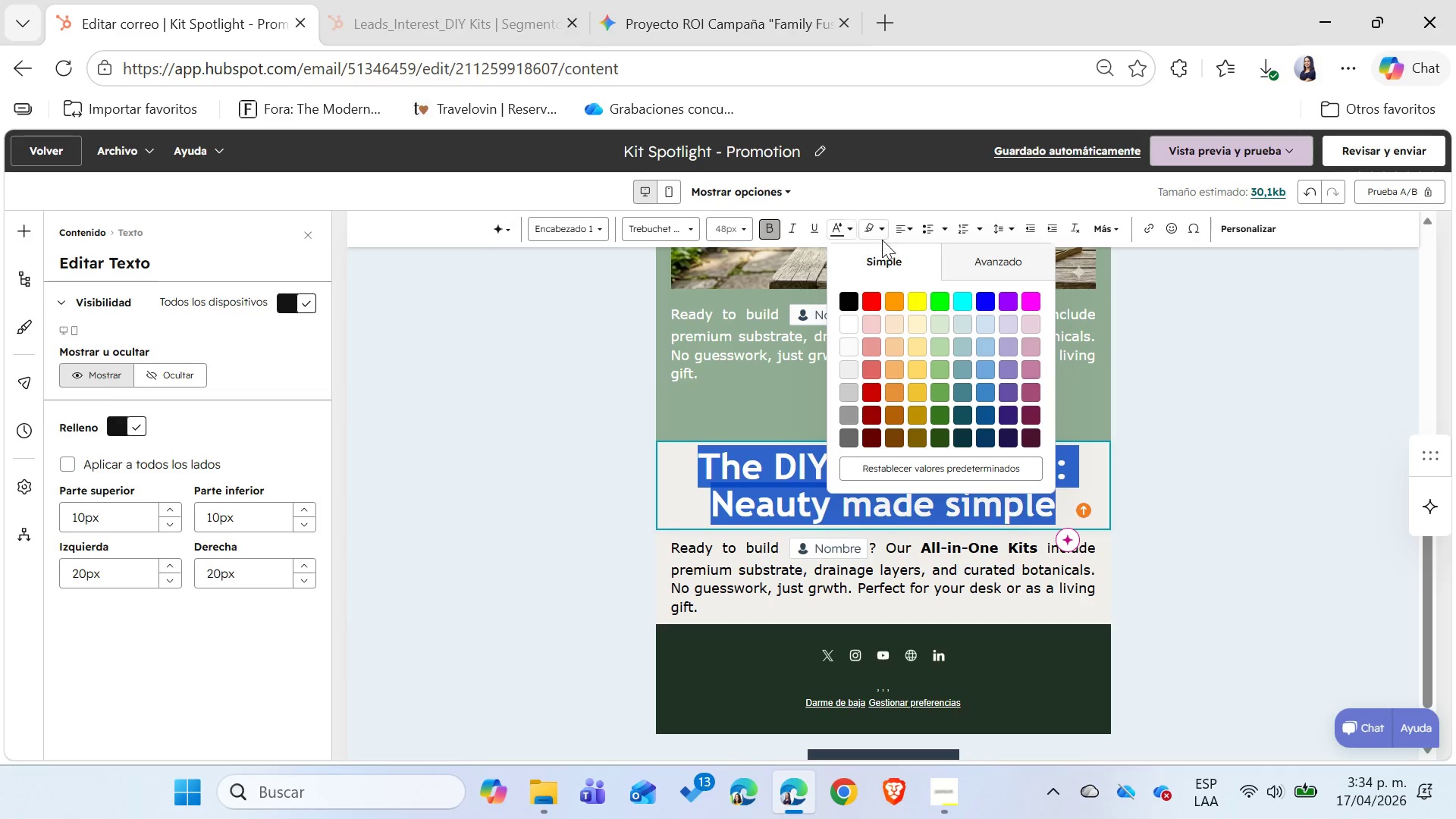 
left_click([961, 251])
 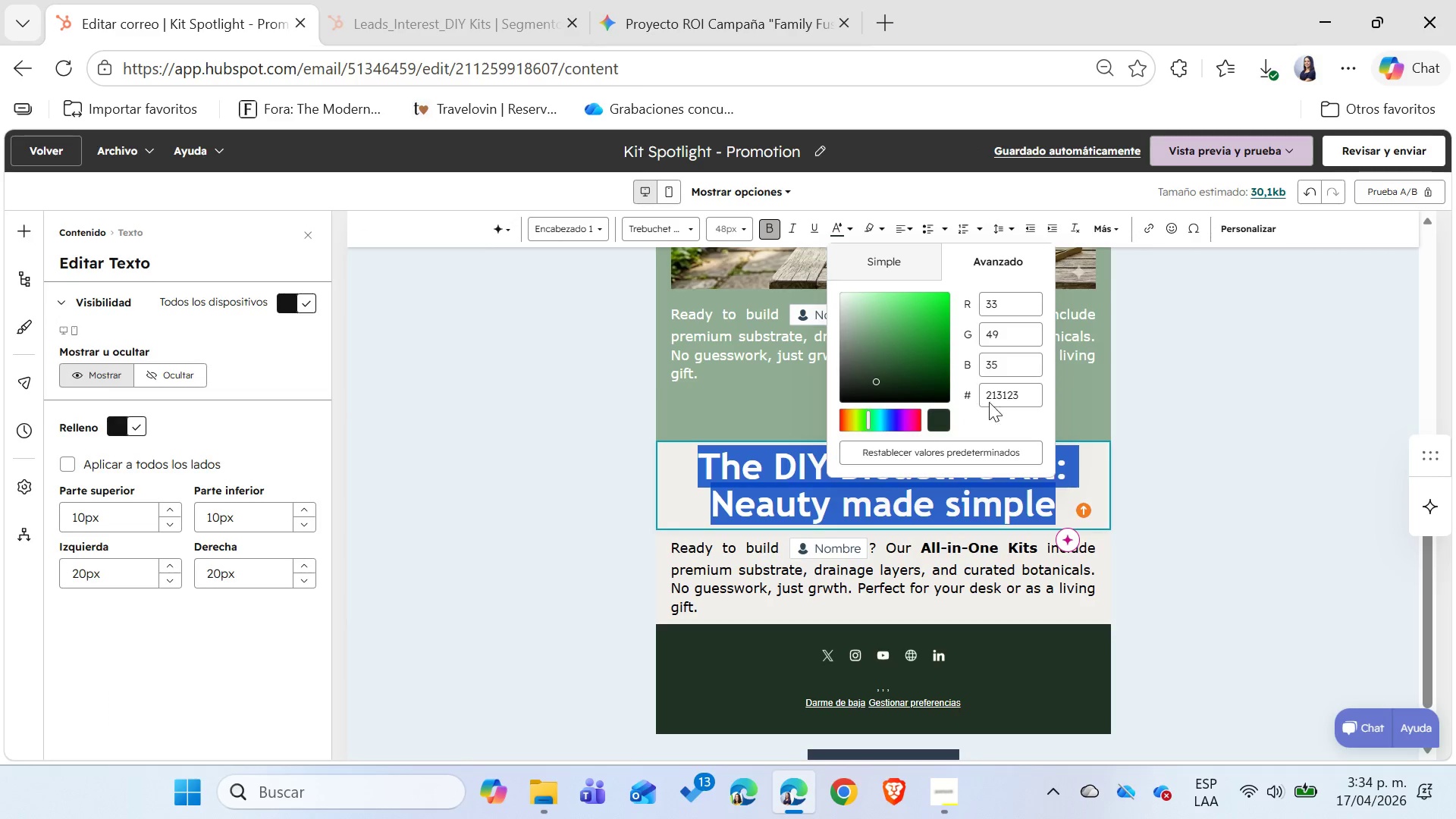 
double_click([996, 397])
 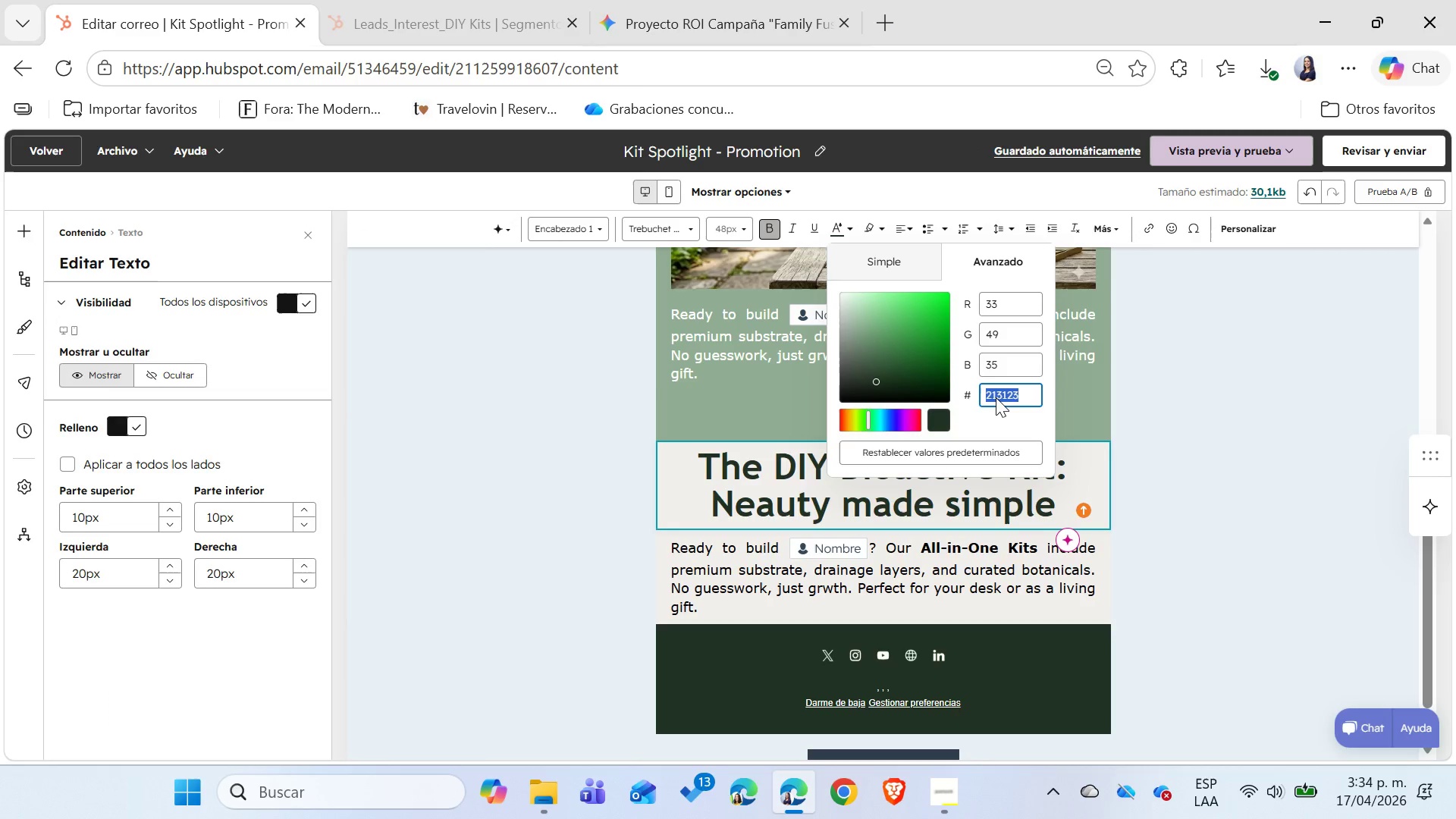 
triple_click([996, 397])
 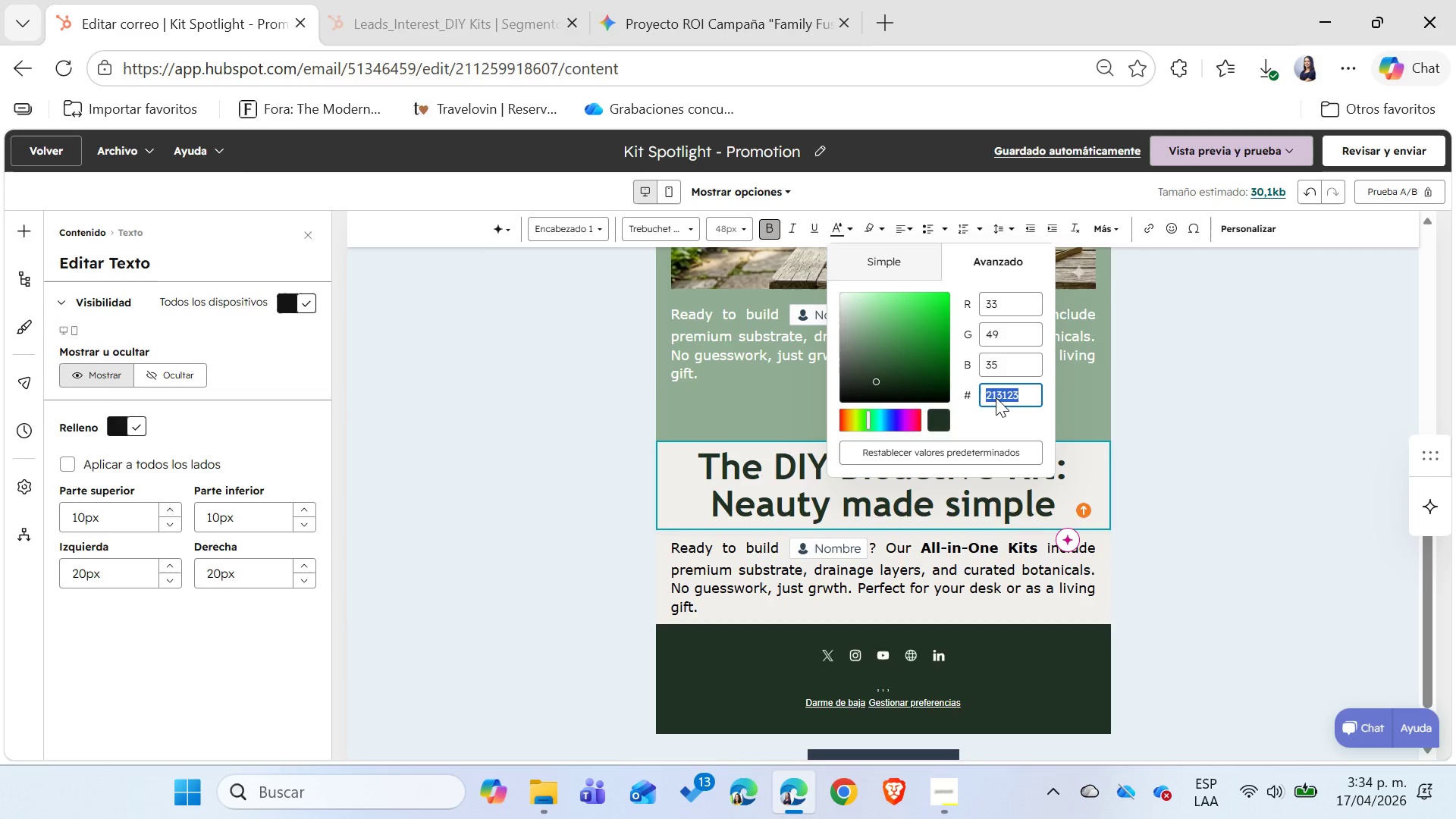 
type(333F48)
 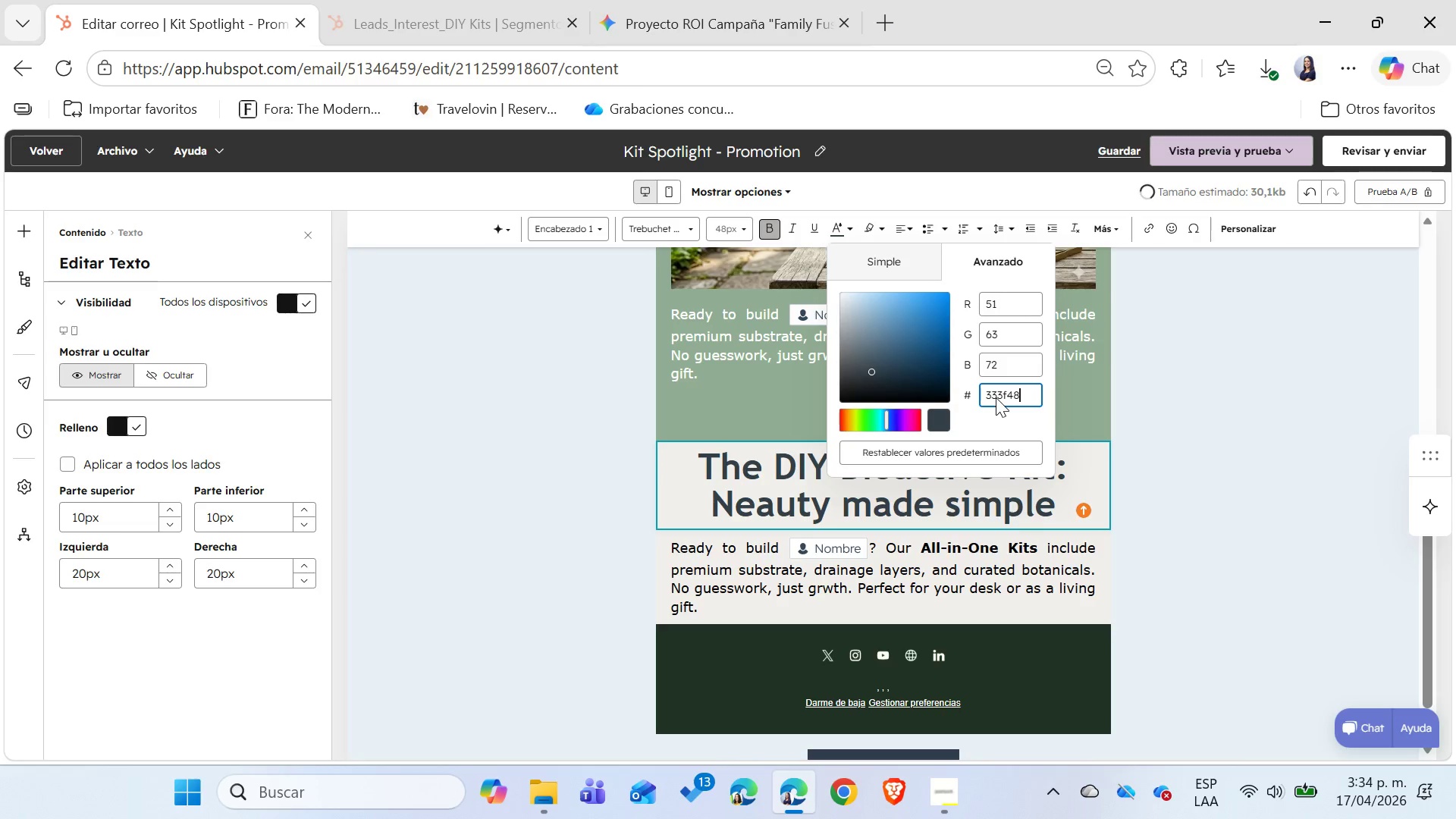 
left_click([991, 420])
 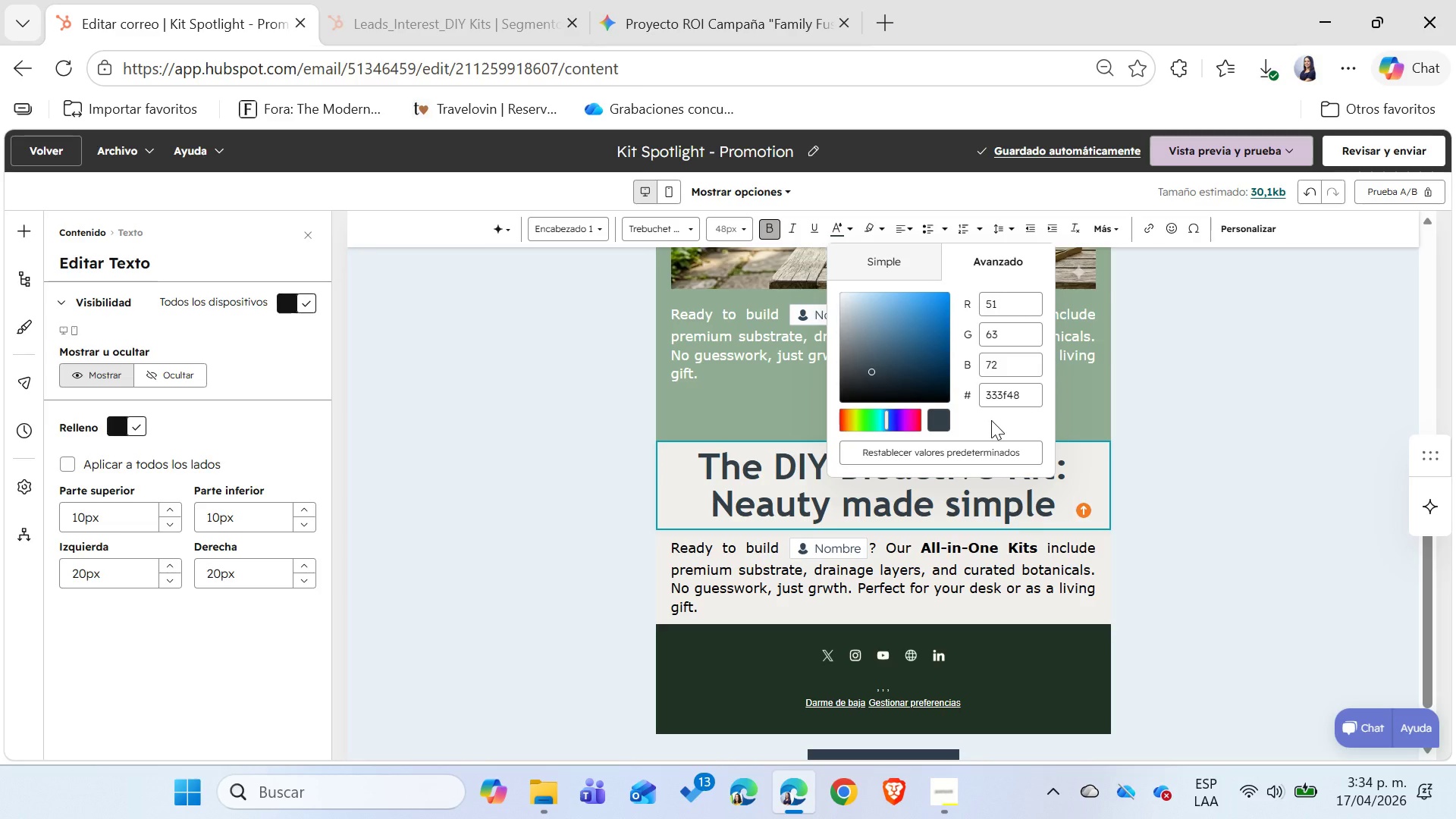 
wait(5.88)
 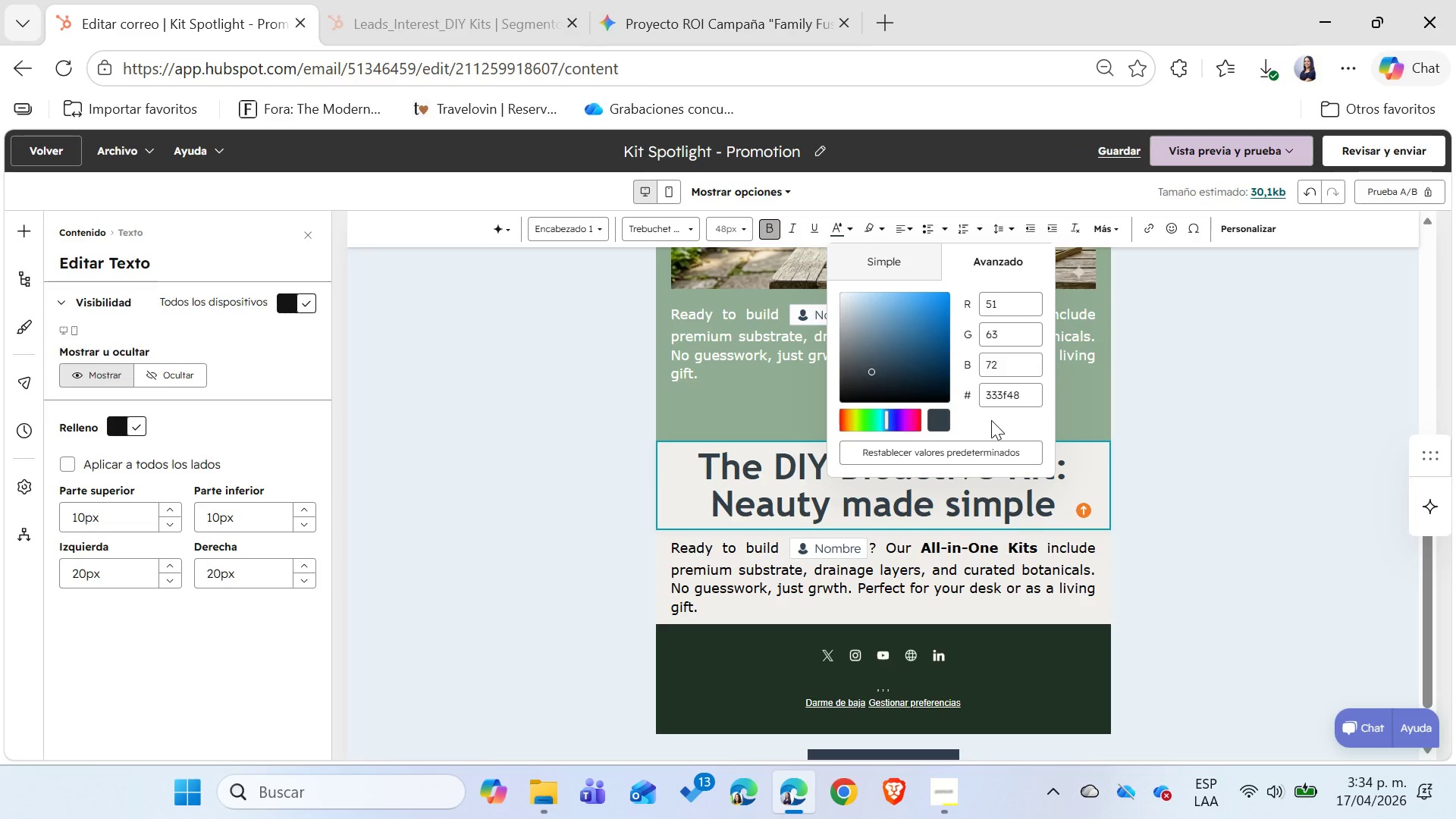 
left_click([721, 572])
 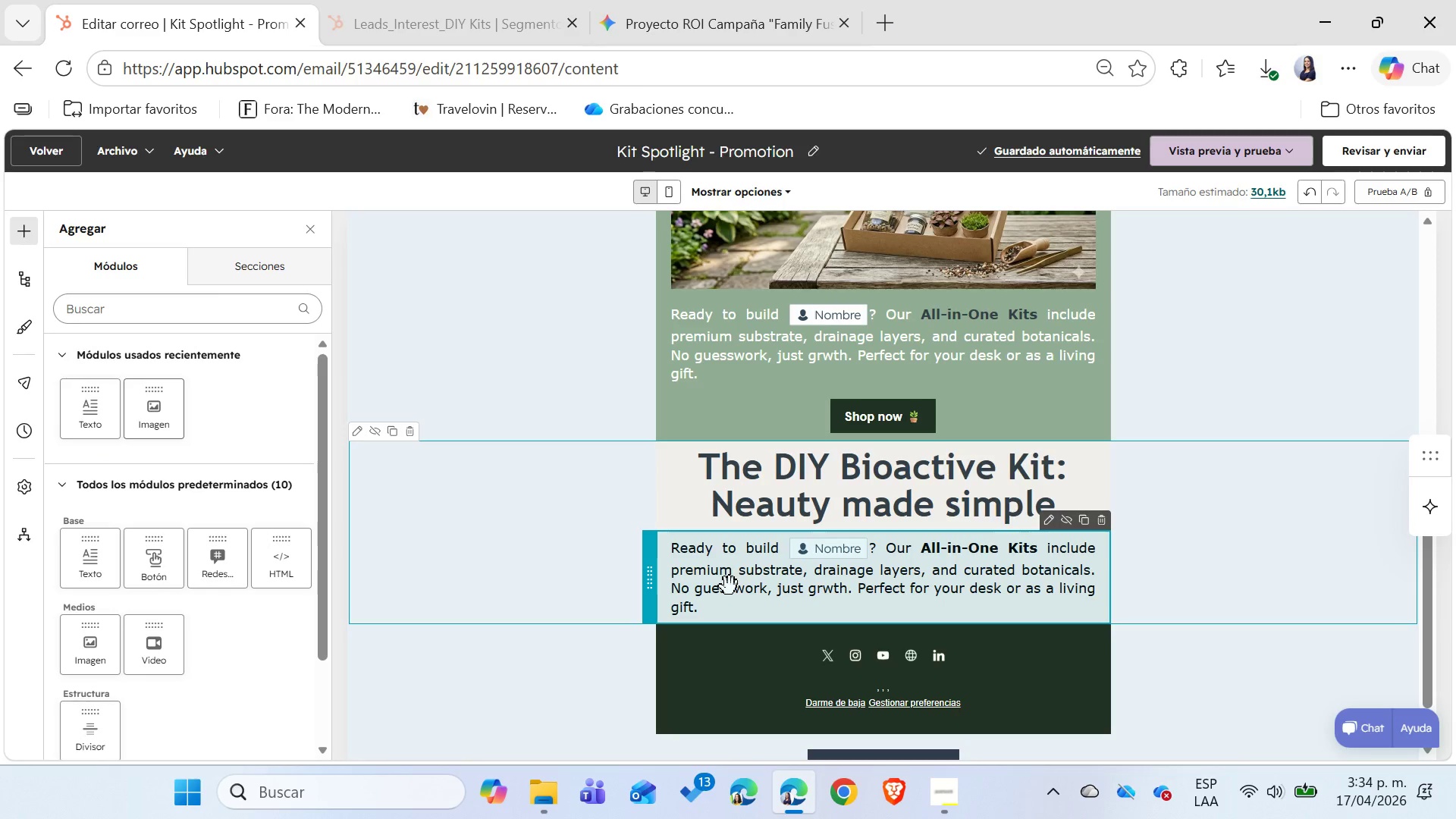 
double_click([730, 586])
 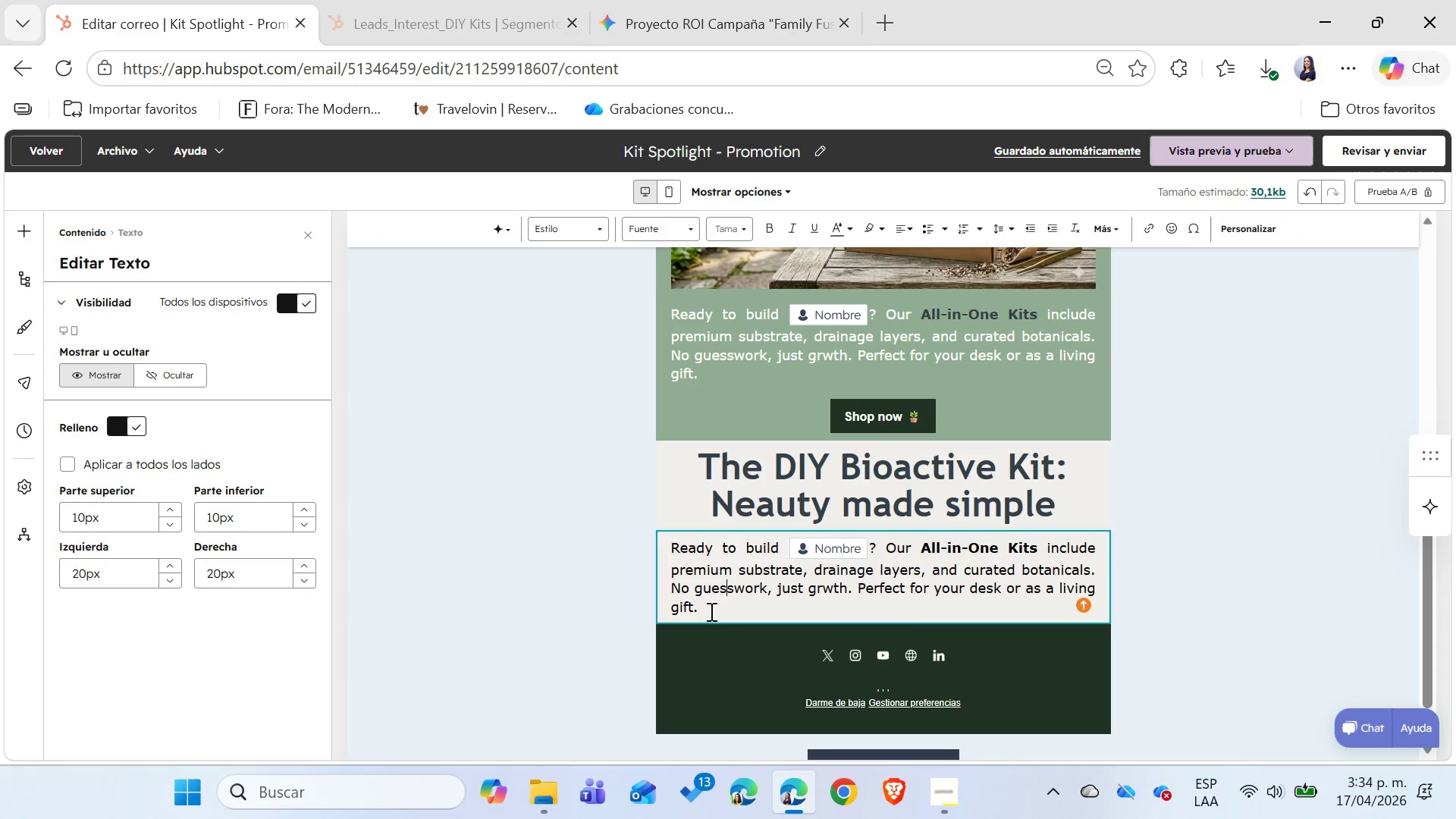 
left_click_drag(start_coordinate=[709, 611], to_coordinate=[668, 548])
 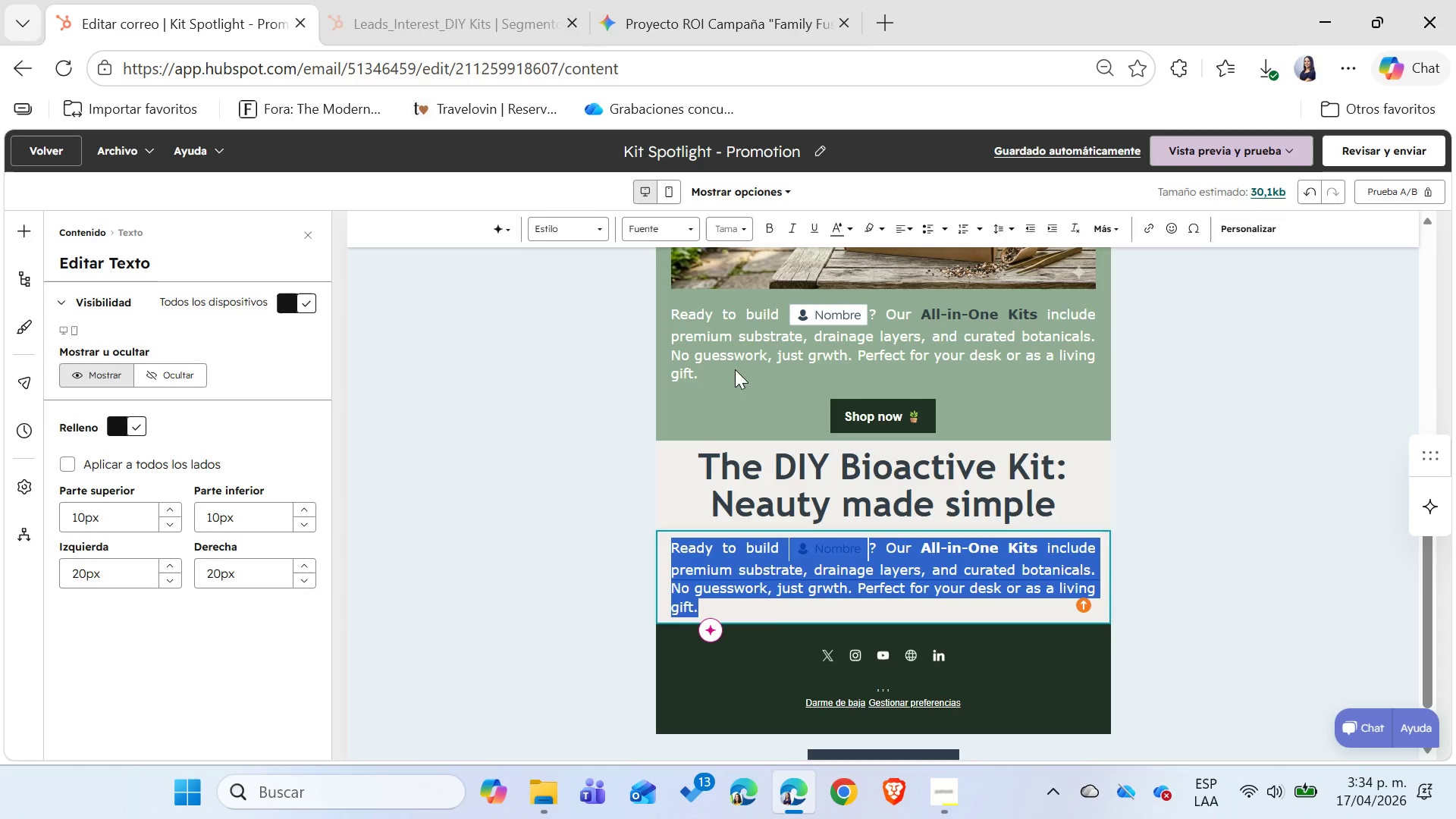 
left_click([745, 228])
 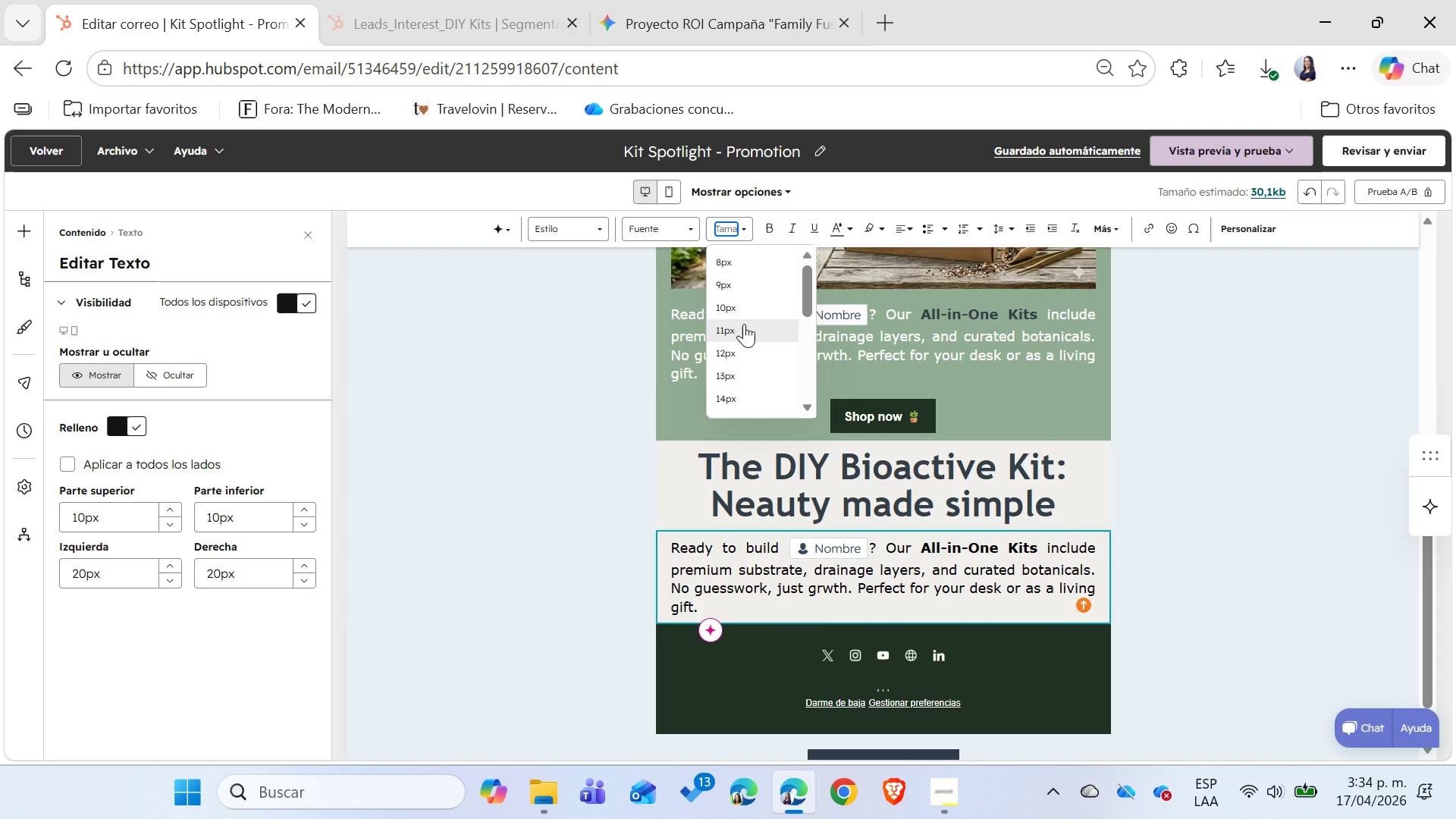 
left_click([739, 349])
 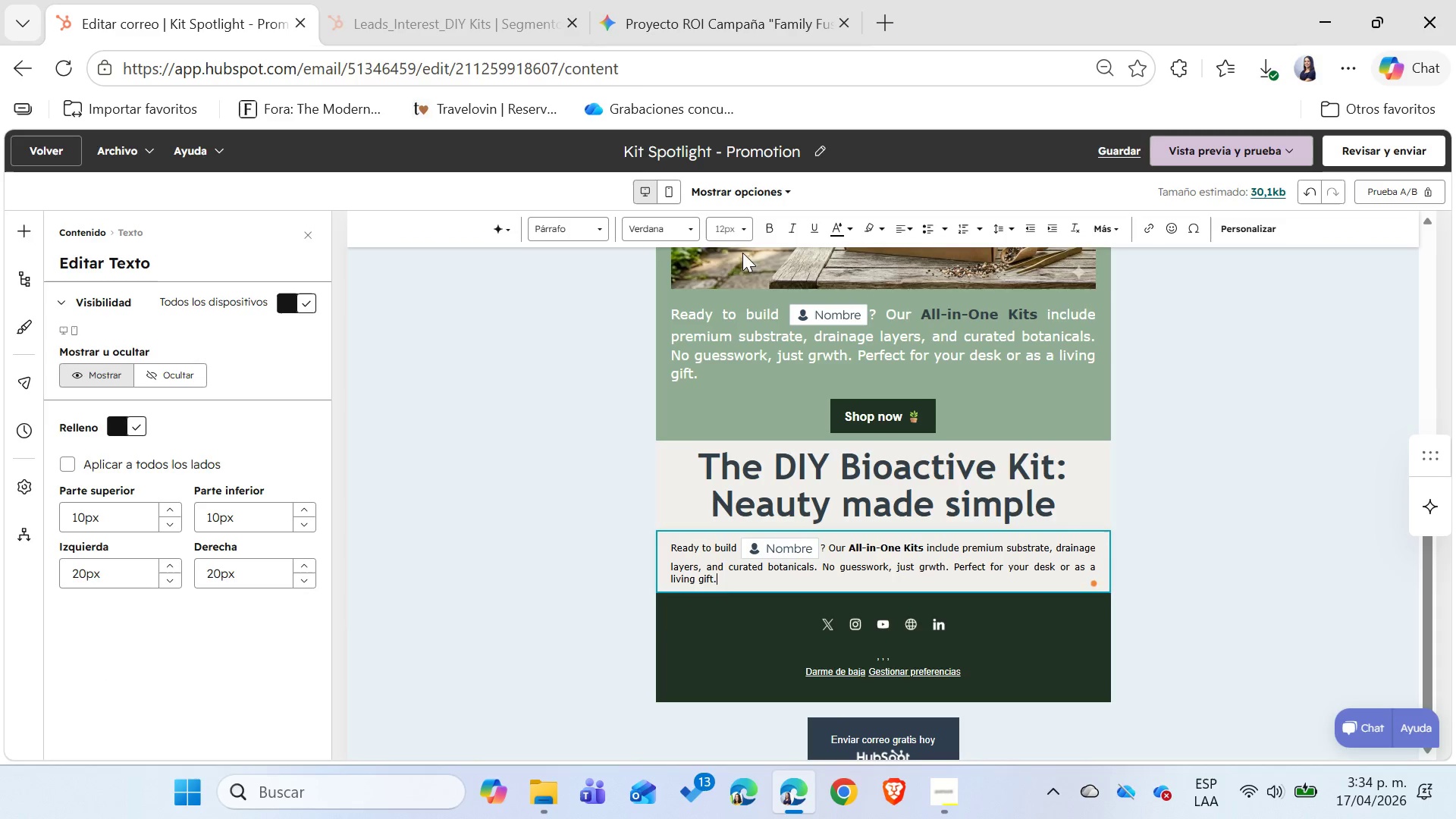 
left_click([743, 233])
 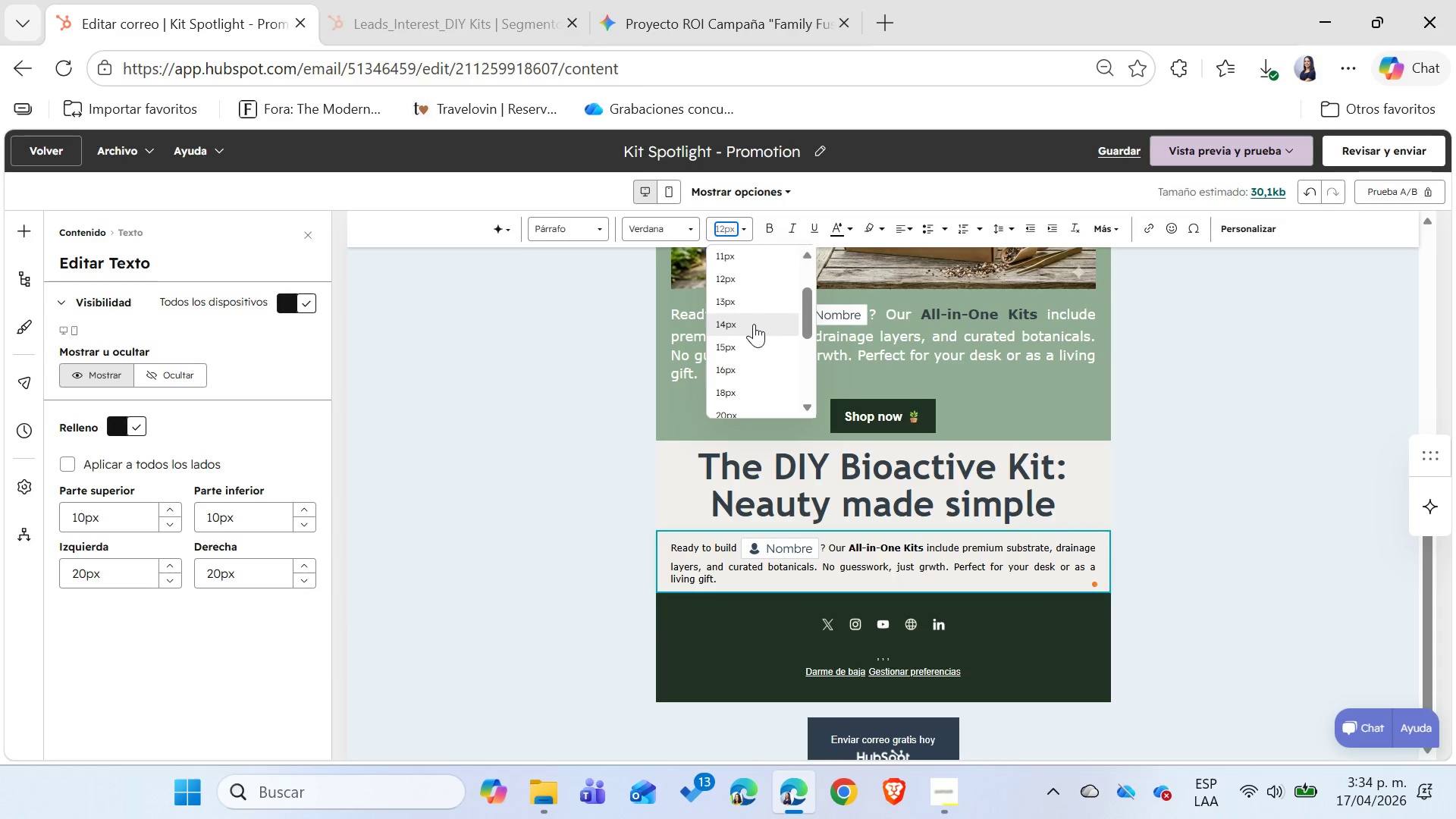 
left_click([754, 324])
 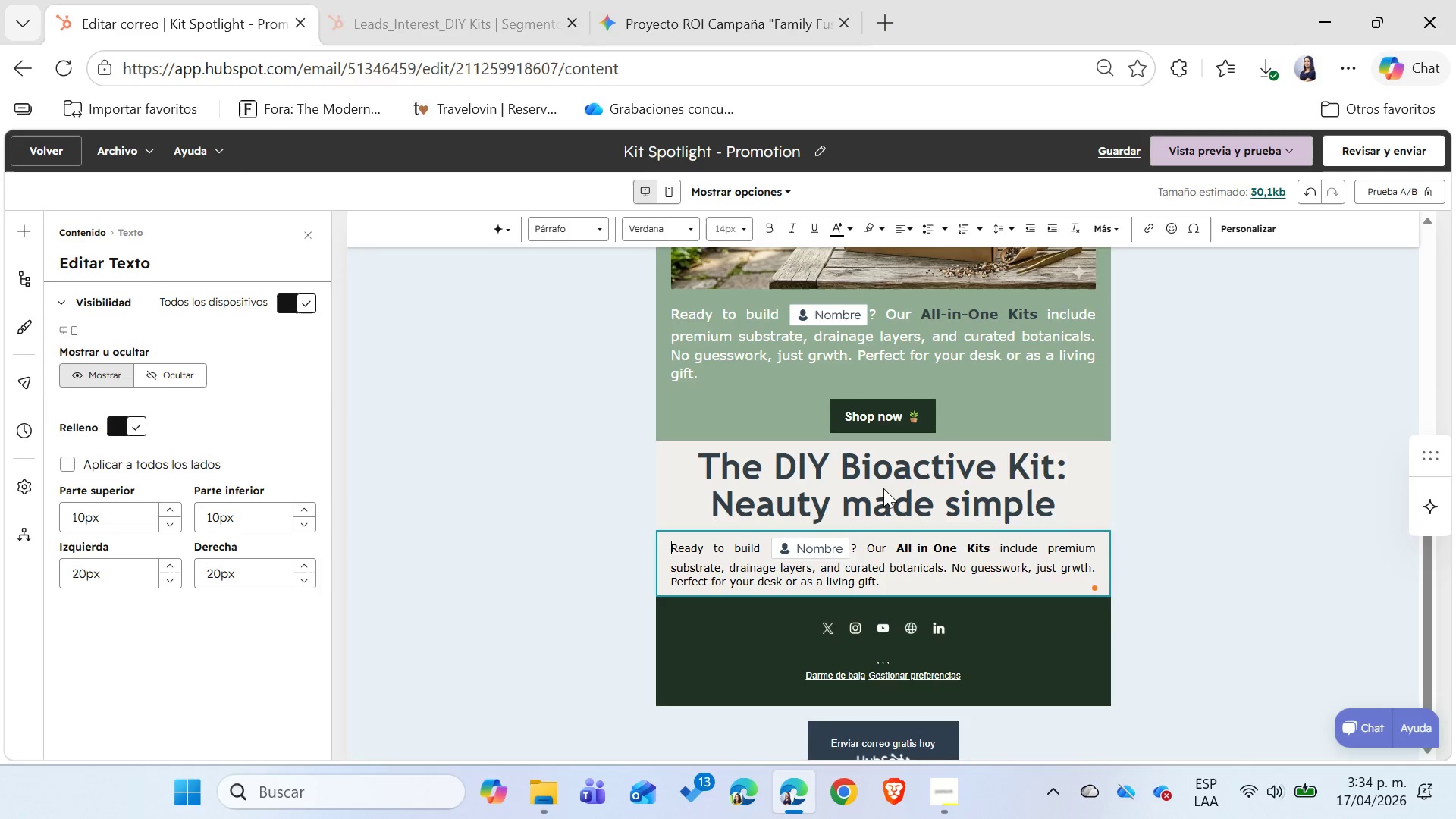 
double_click([874, 485])
 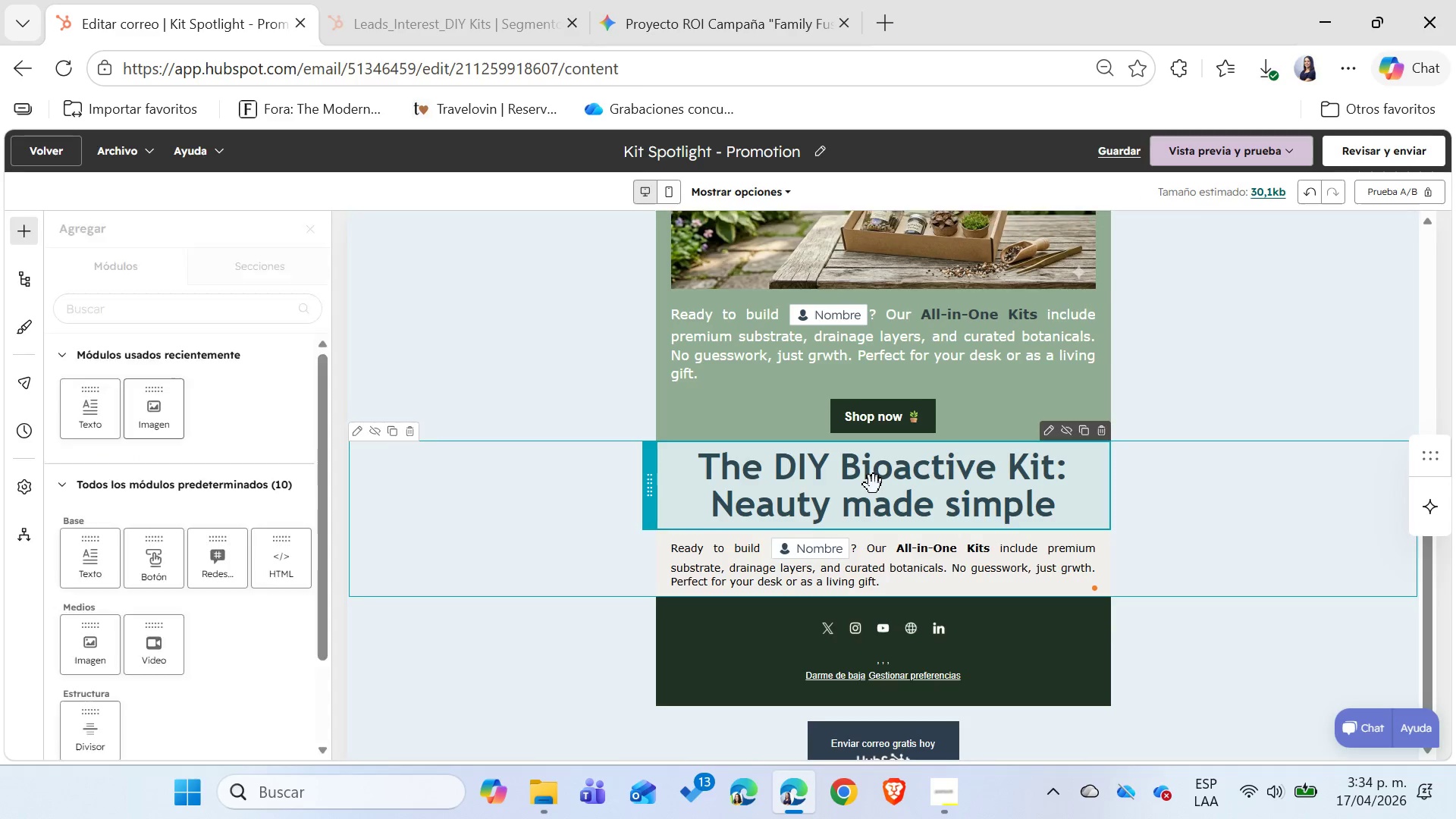 
triple_click([874, 485])
 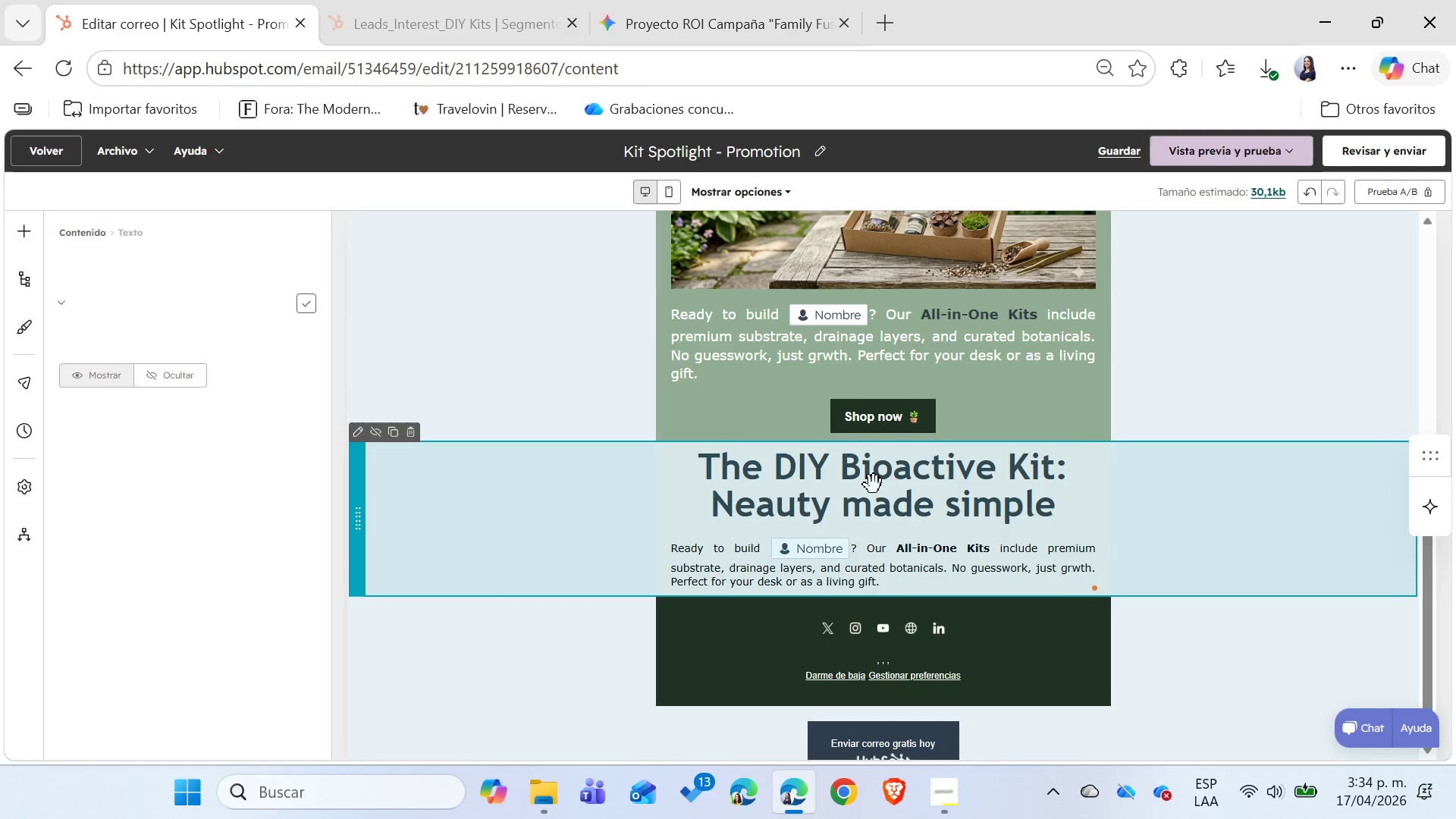 
triple_click([874, 485])
 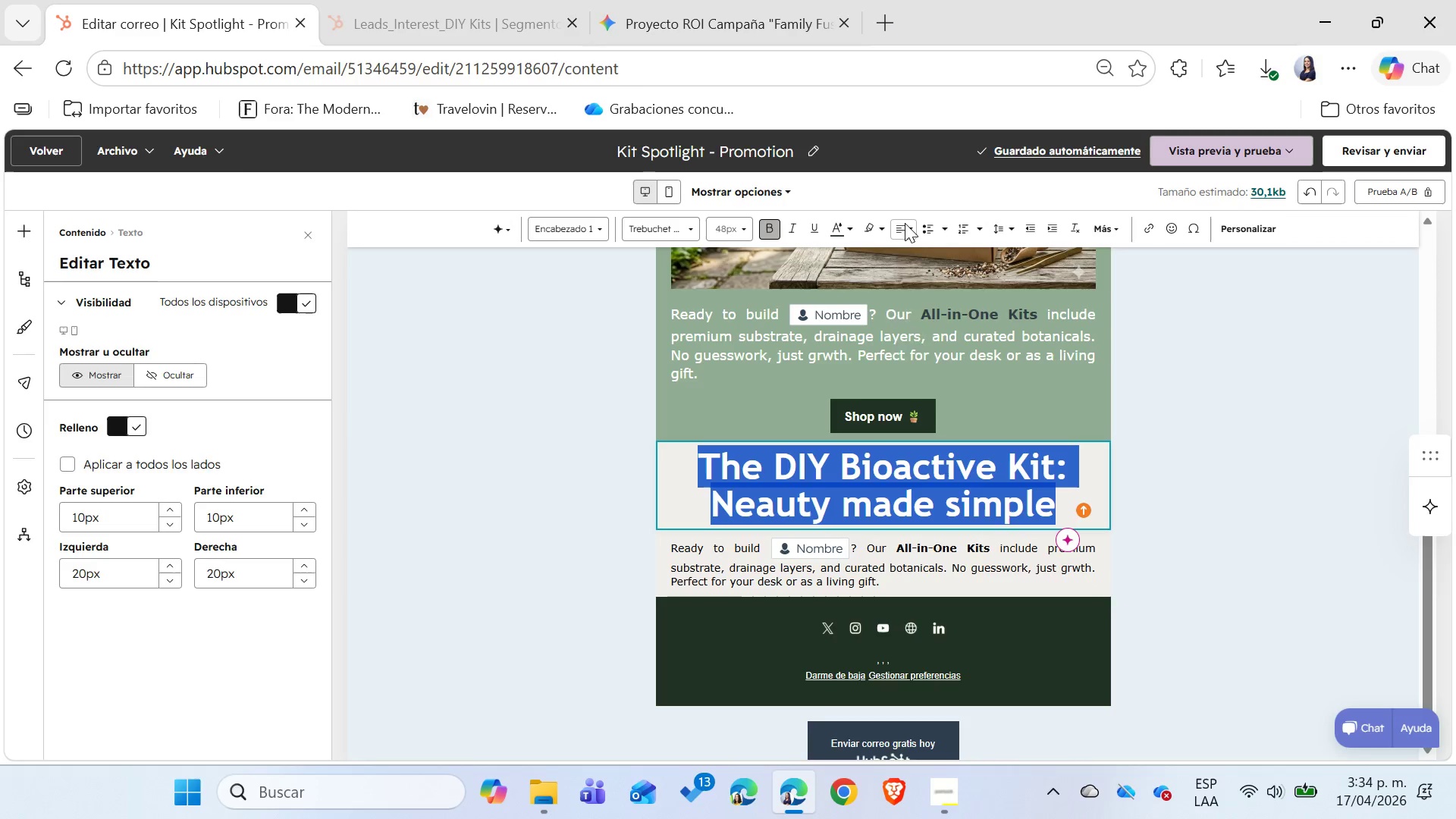 
left_click([911, 256])
 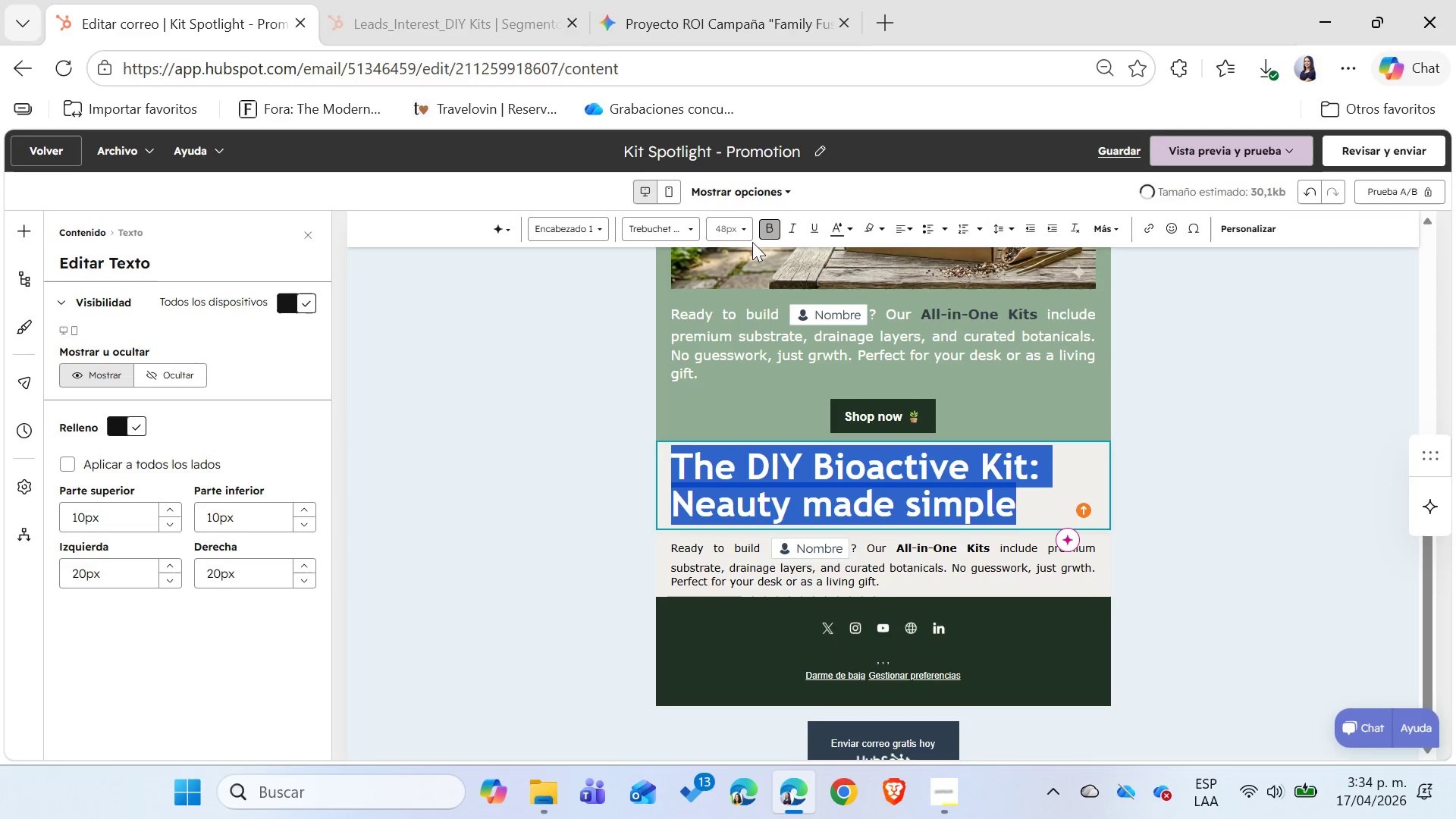 
left_click([742, 230])
 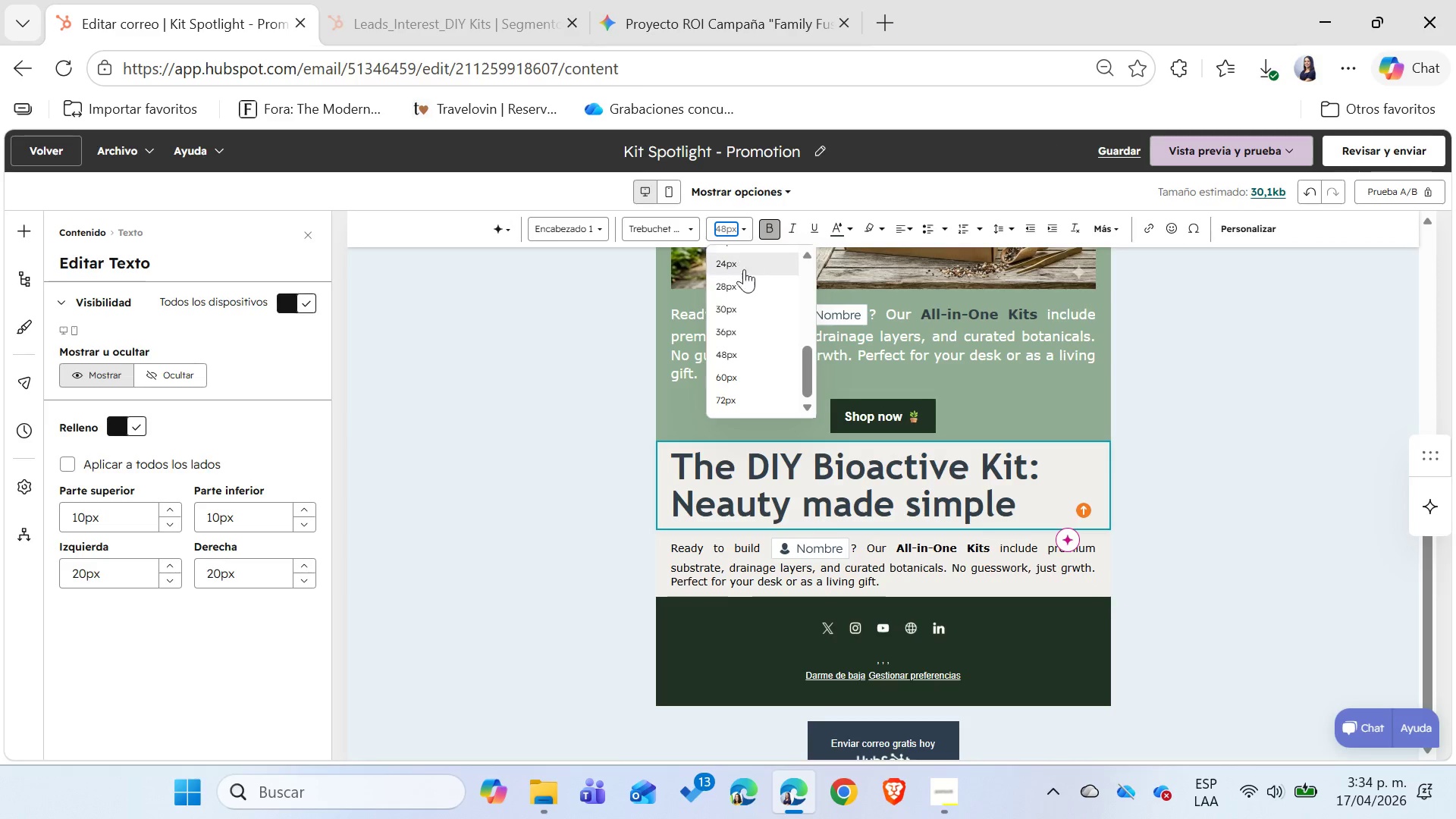 
left_click([736, 302])
 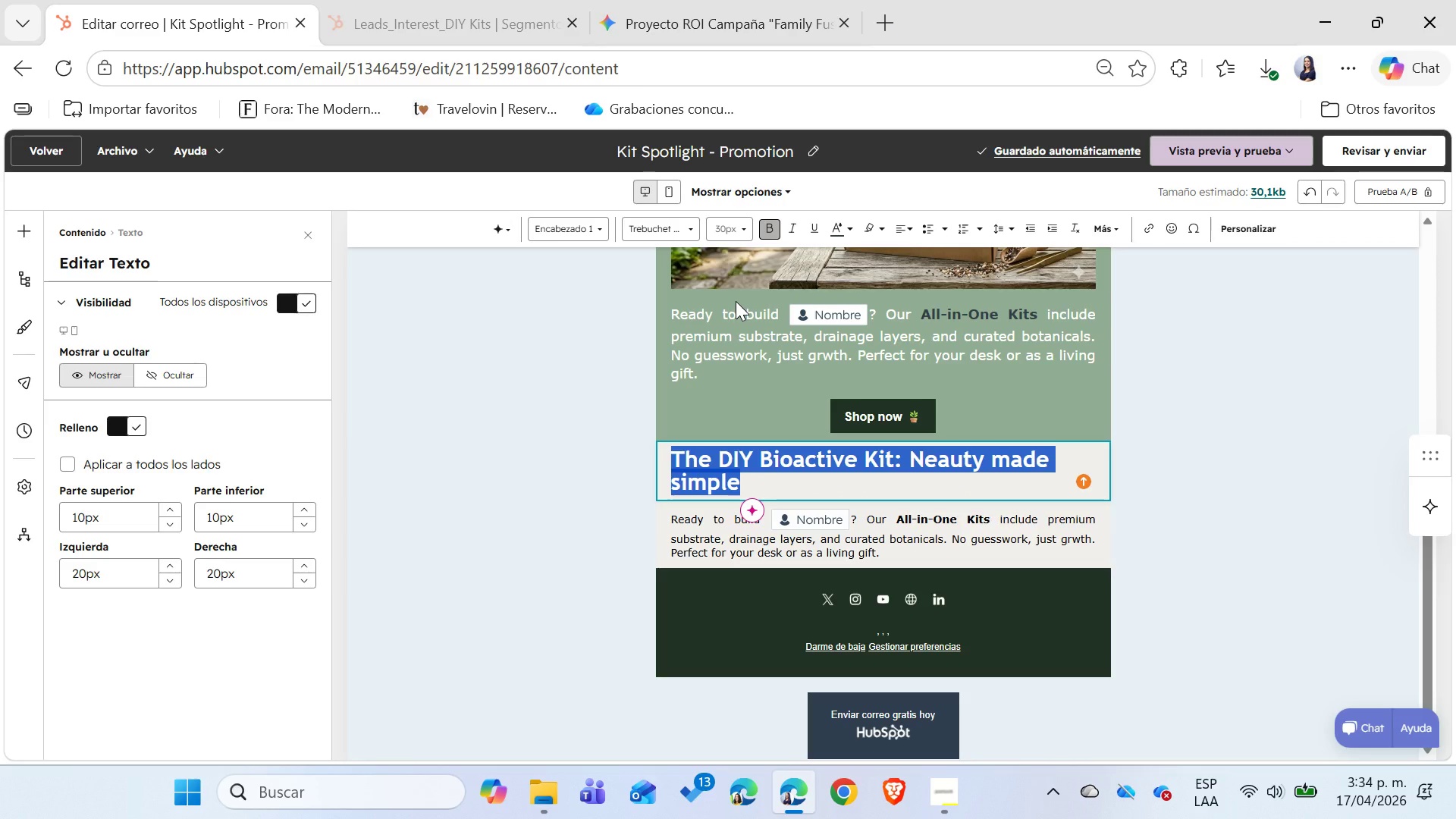 
wait(6.33)
 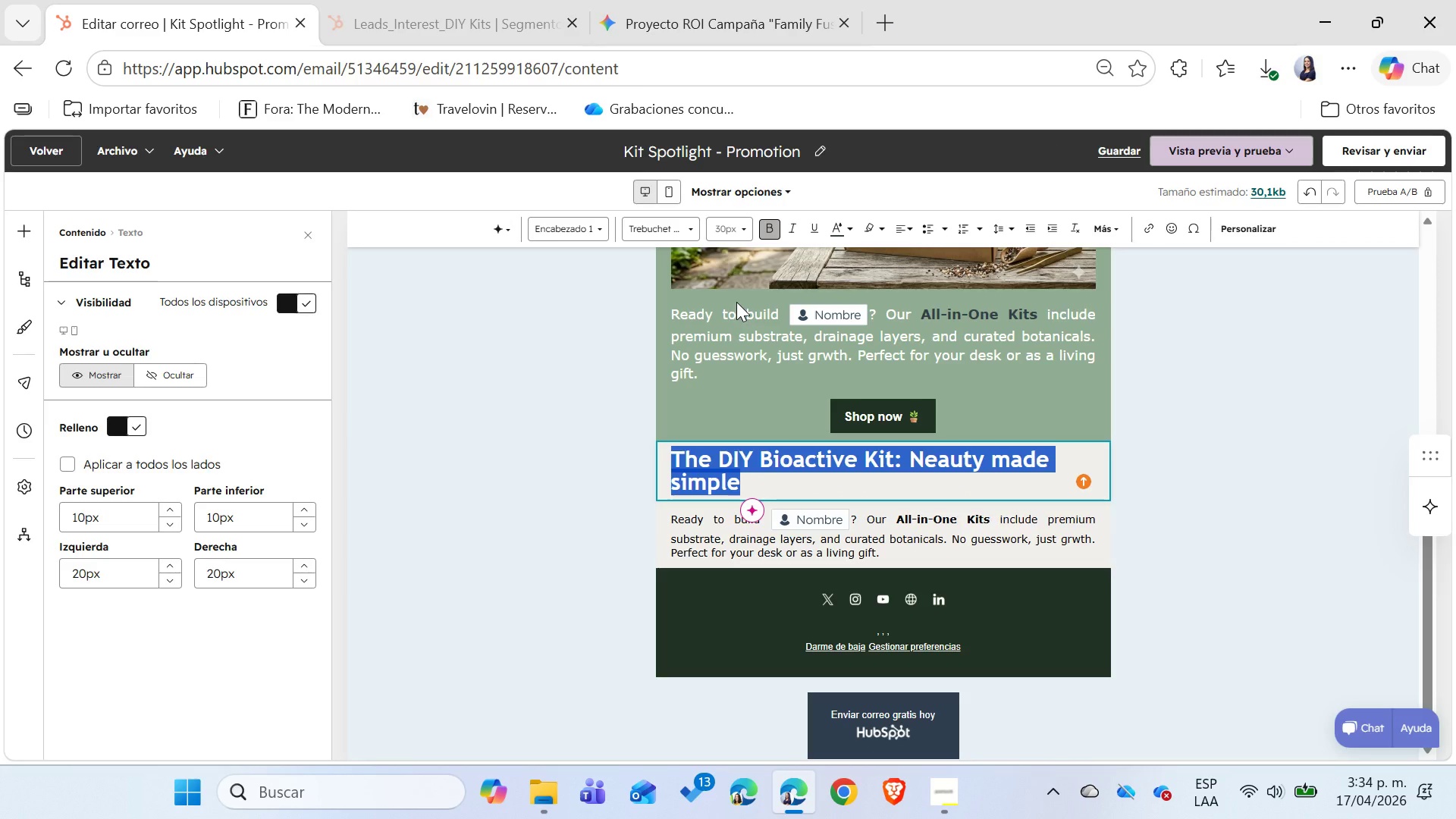 
type(sOCIA)
key(Backspace)
key(Backspace)
key(Backspace)
key(Backspace)
key(Backspace)
type(Social P)
key(Backspace)
key(Backspace)
key(Backspace)
key(Backspace)
key(Backspace)
key(Backspace)
key(Backspace)
key(Backspace)
 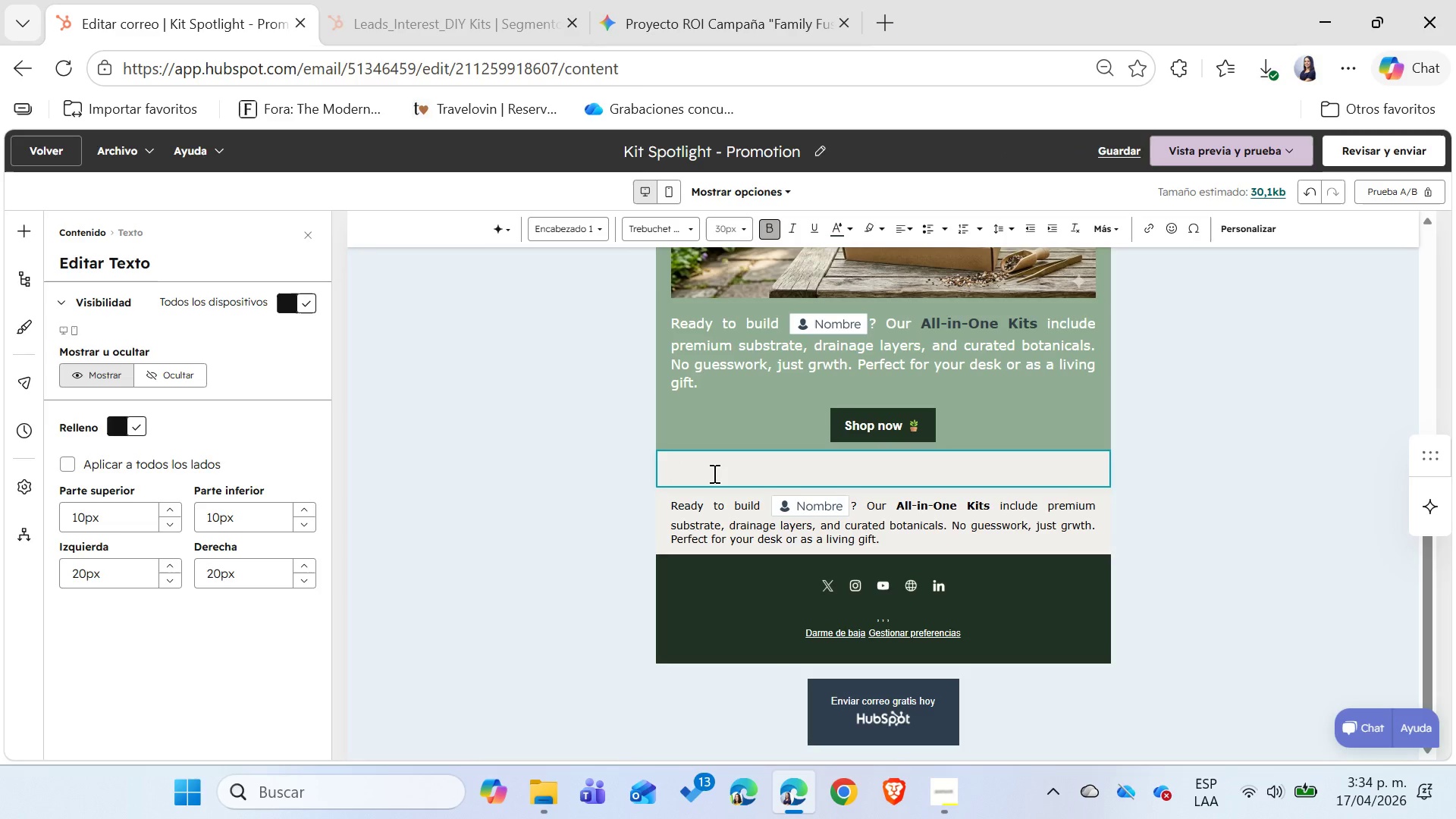 
type(gggg)
key(Backspace)
key(Backspace)
key(Backspace)
key(Backspace)
type(Sarah J.)
 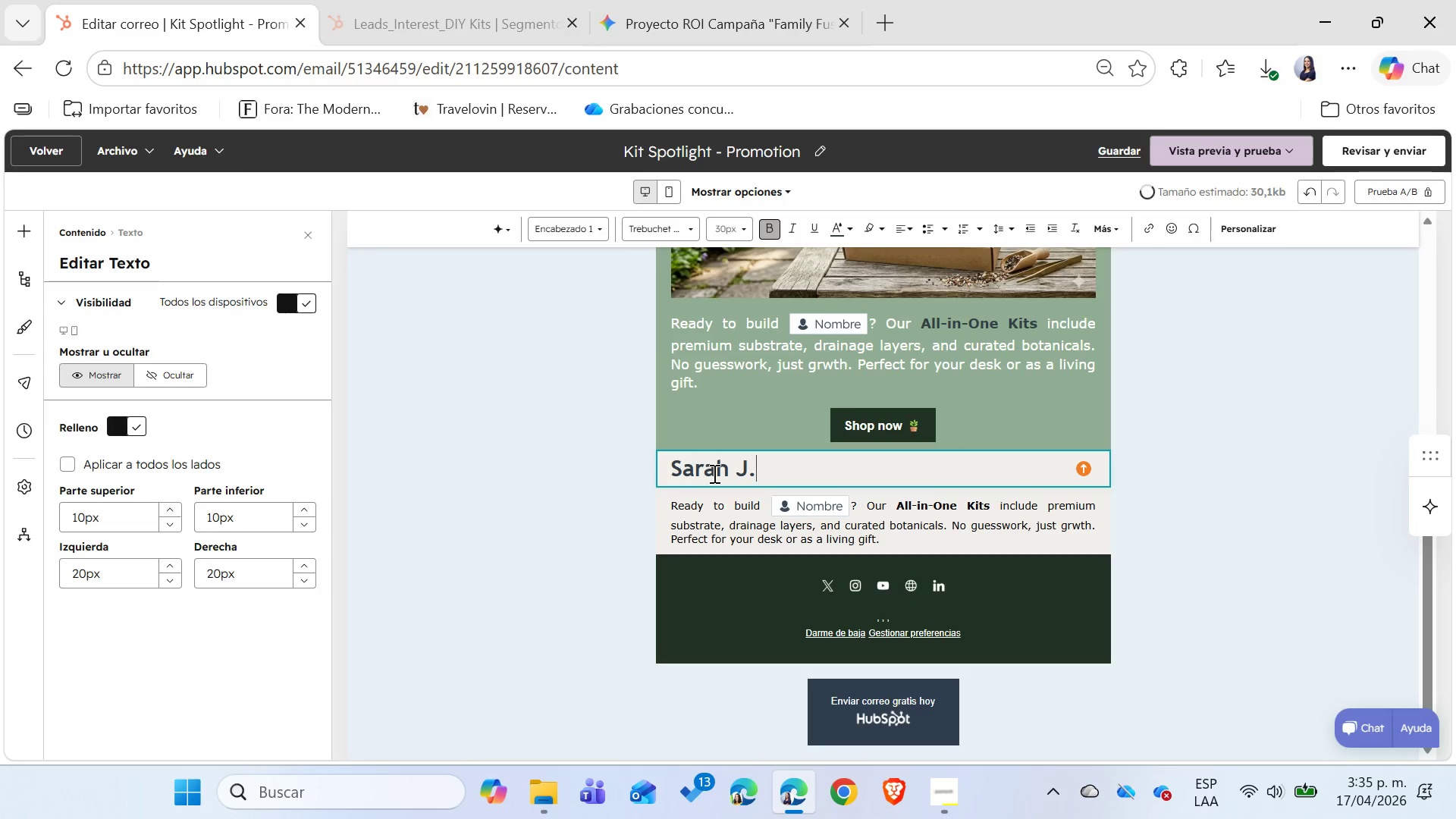 
left_click([629, 510])
 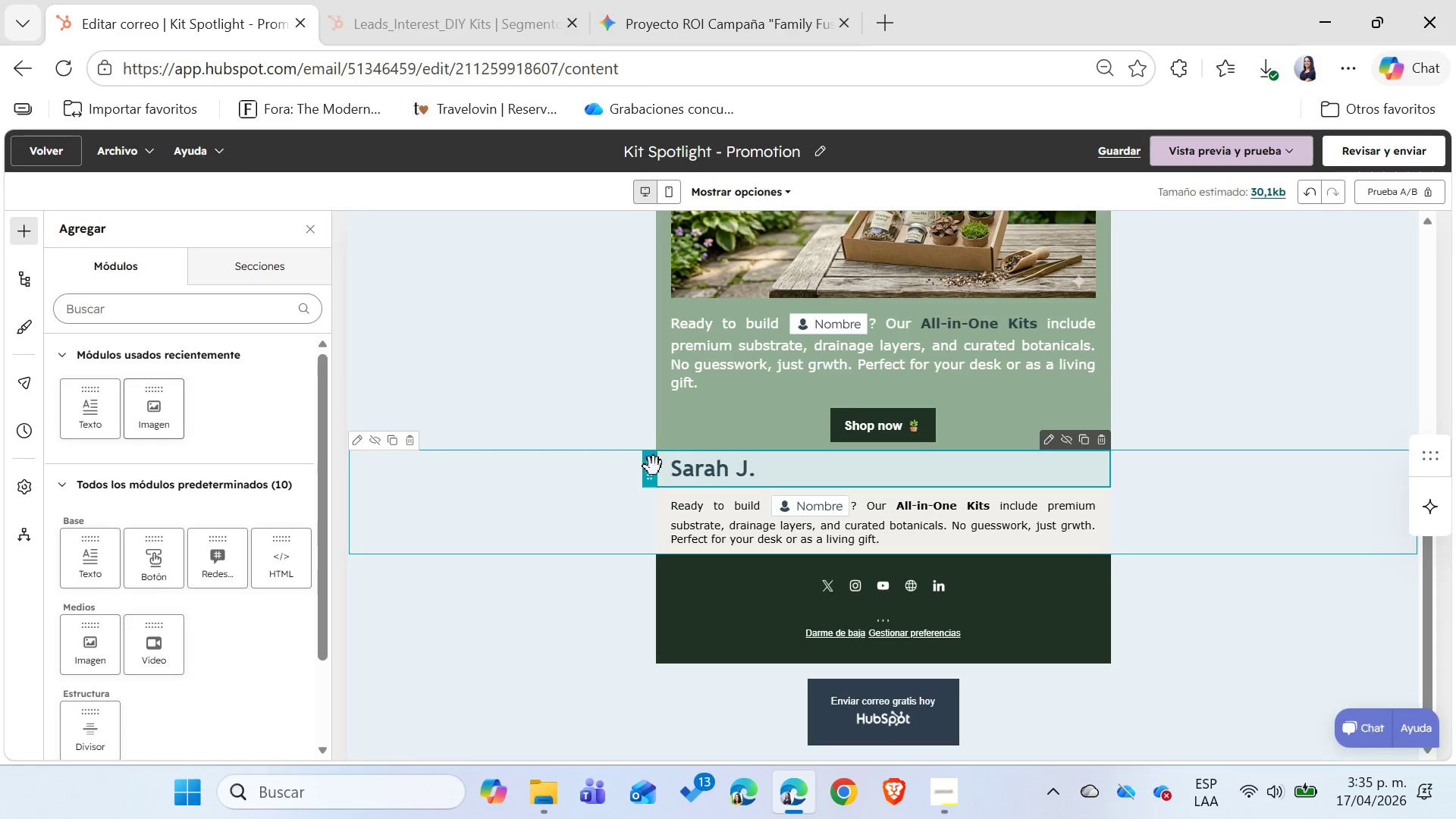 
left_click_drag(start_coordinate=[651, 470], to_coordinate=[680, 553])
 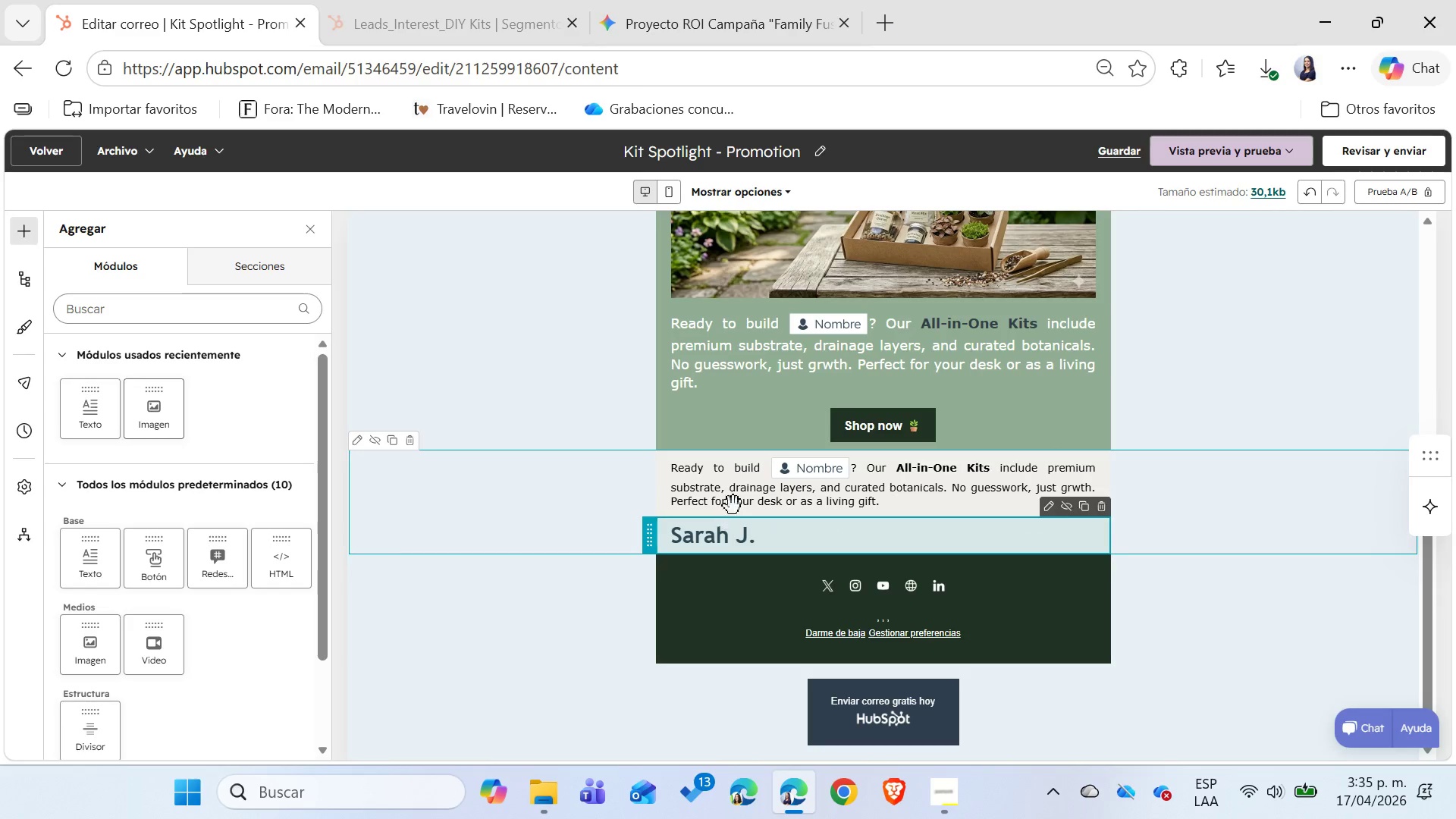 
left_click([733, 487])
 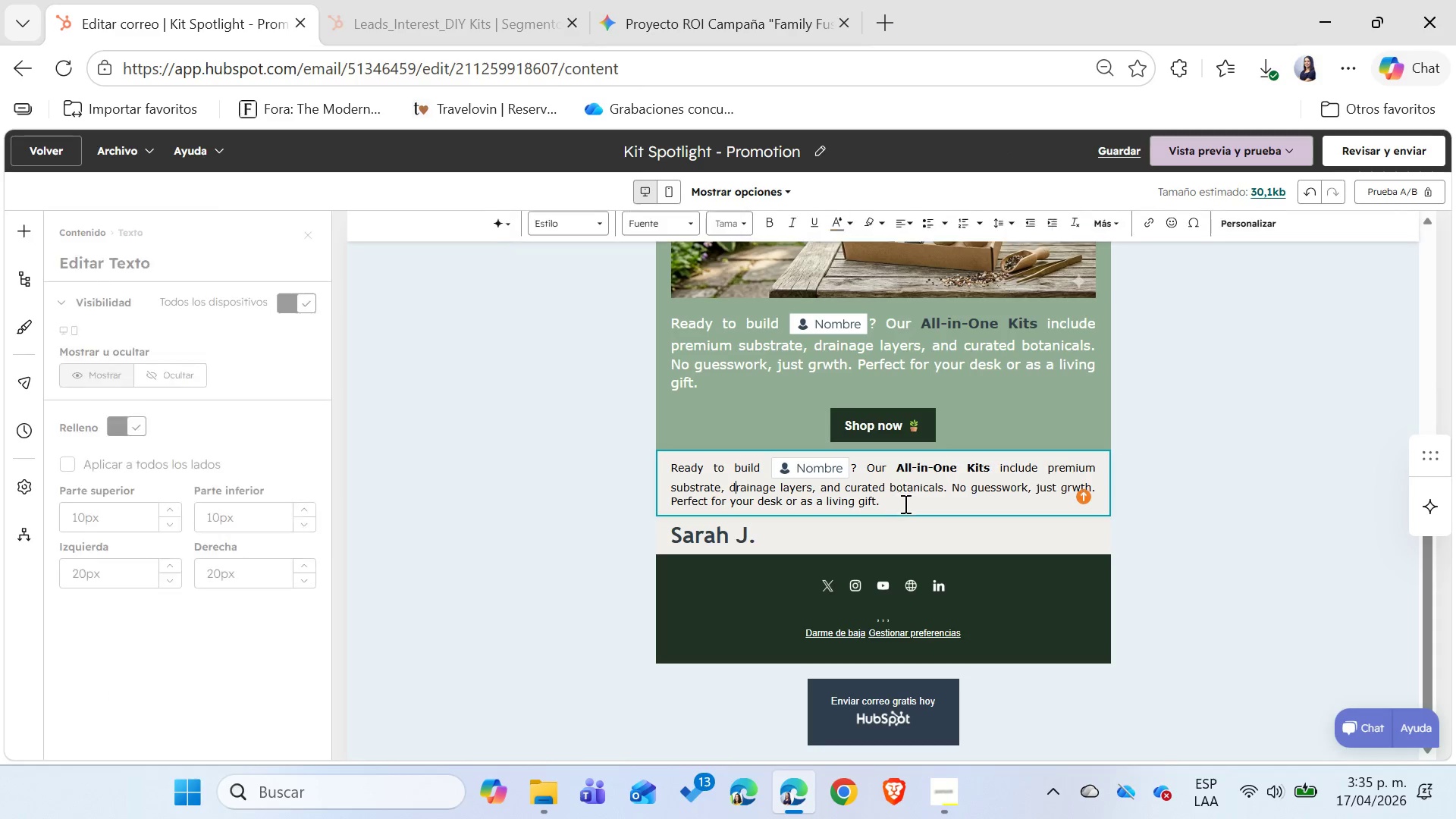 
left_click_drag(start_coordinate=[905, 504], to_coordinate=[662, 465])
 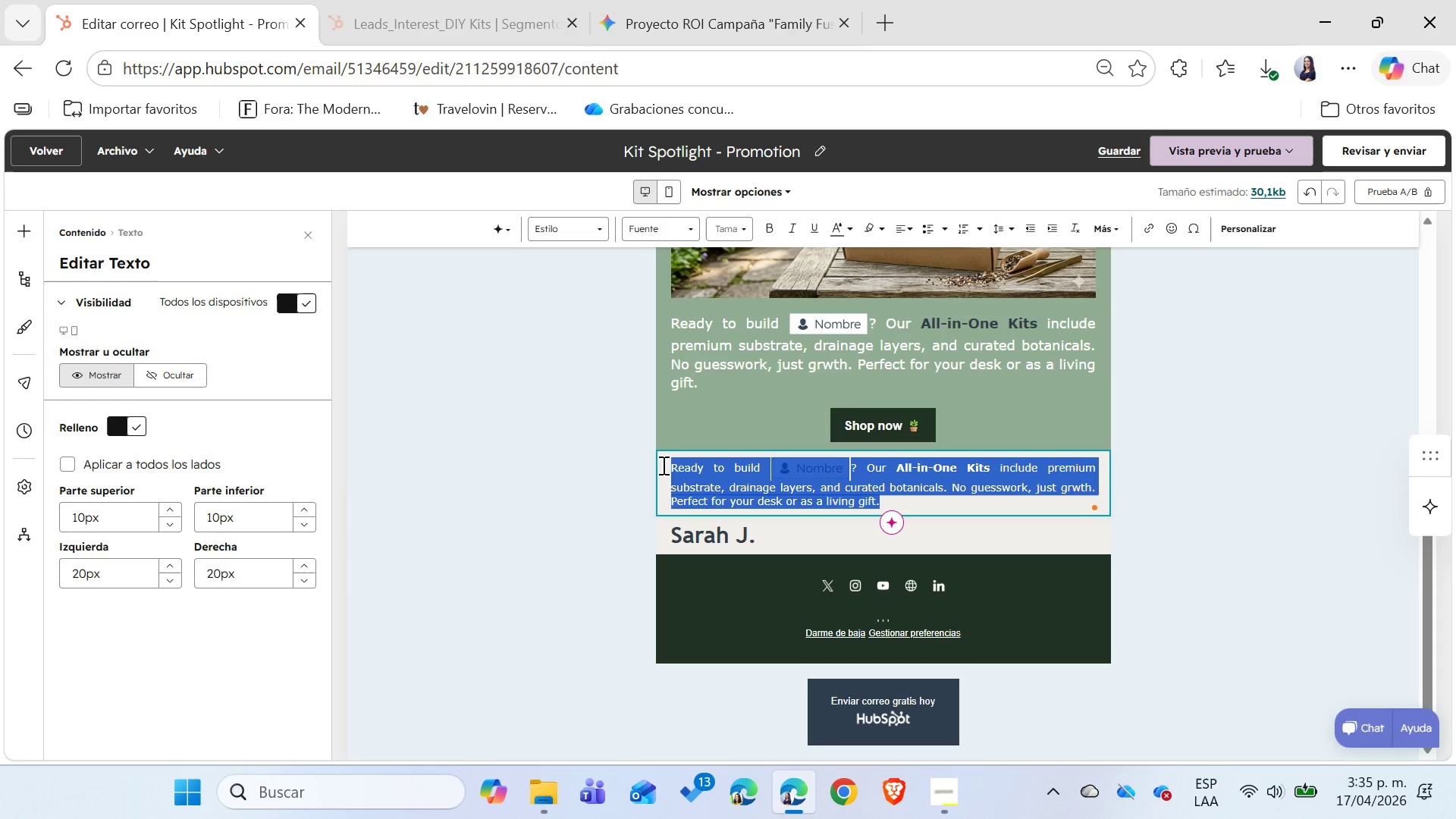 
type(@The easiest way to bring nature indoors. The guide made the setup foolpr)
 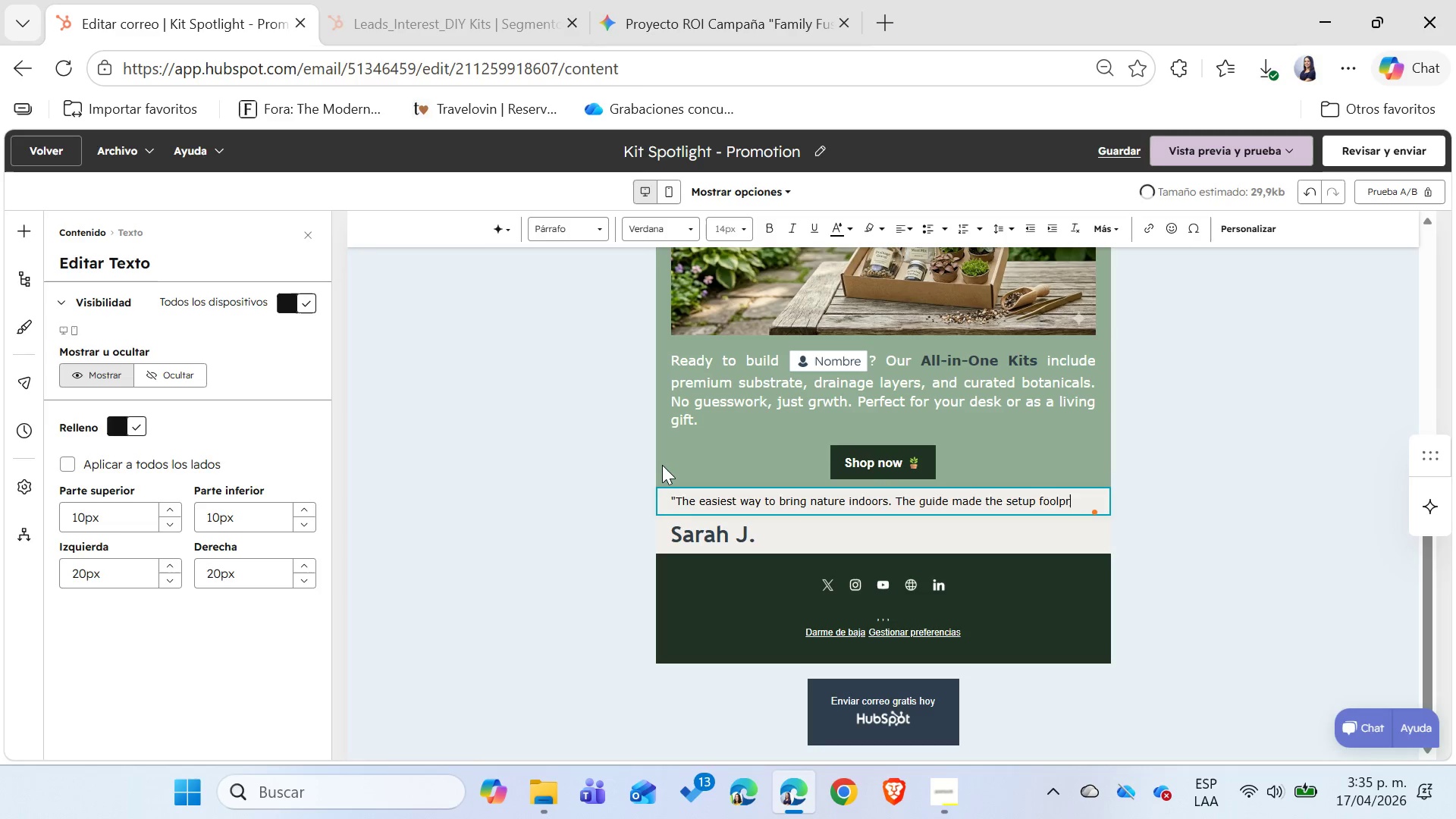 
type(oof!@)
 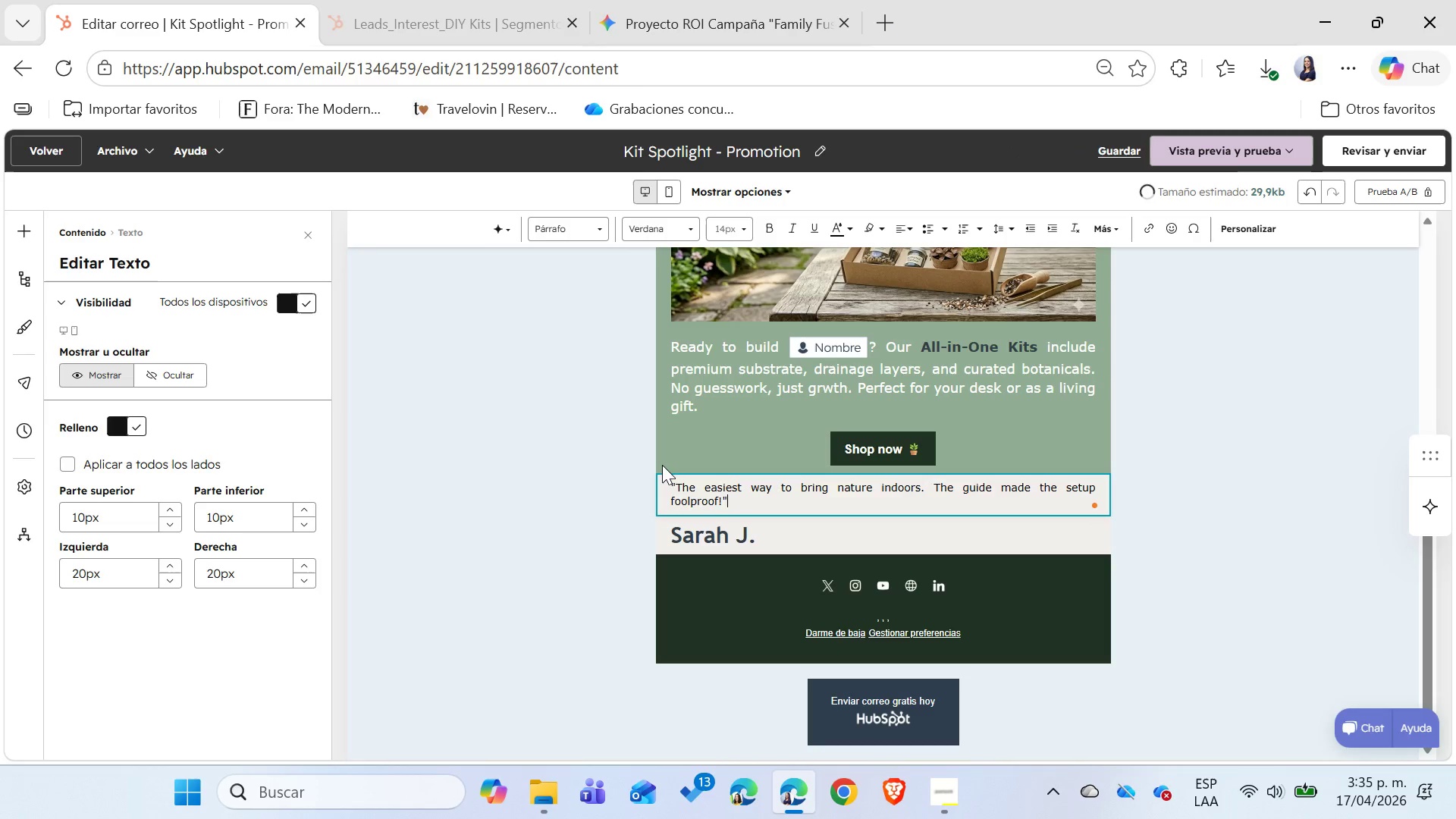 
double_click([708, 493])
 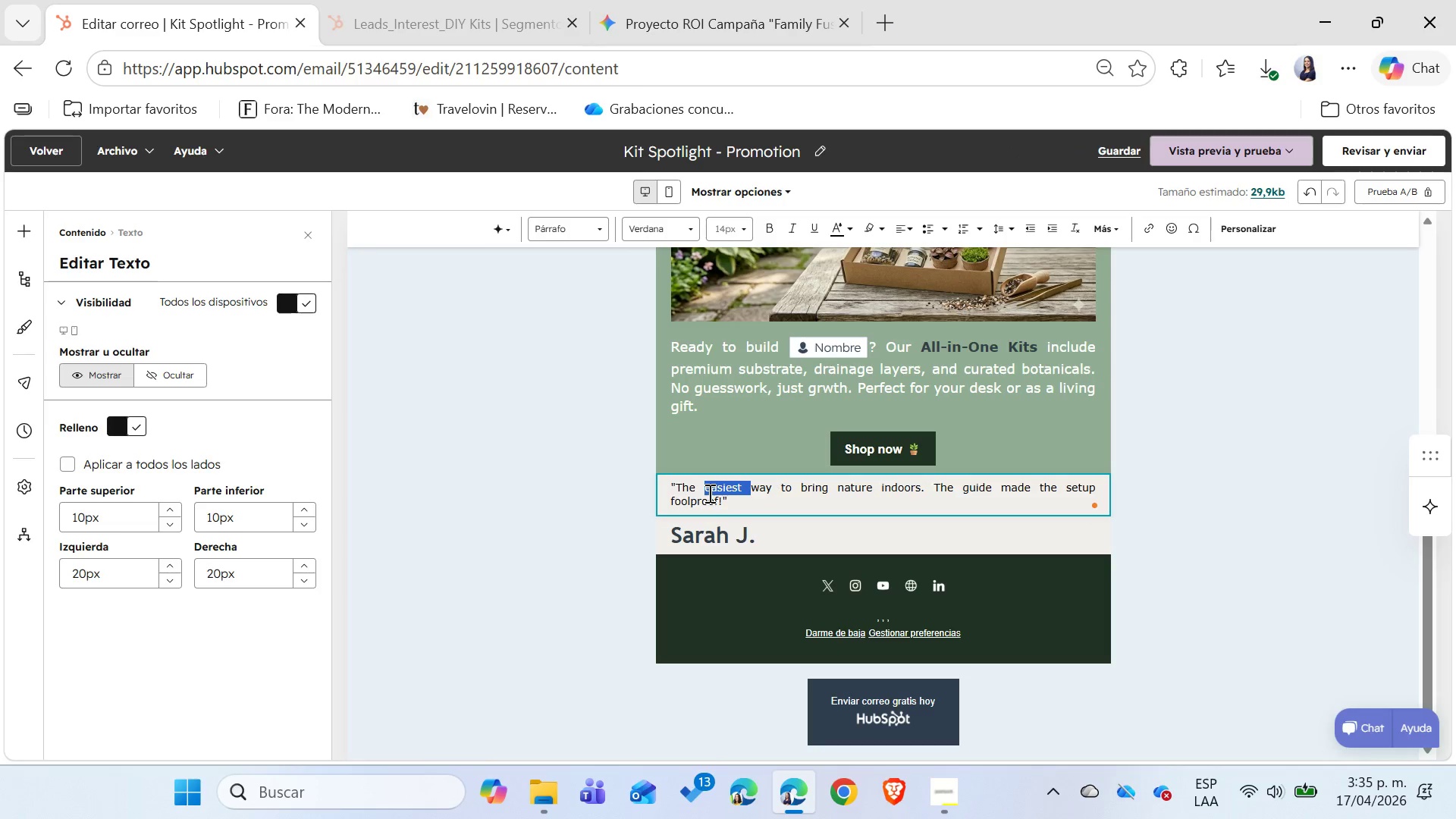 
triple_click([708, 493])
 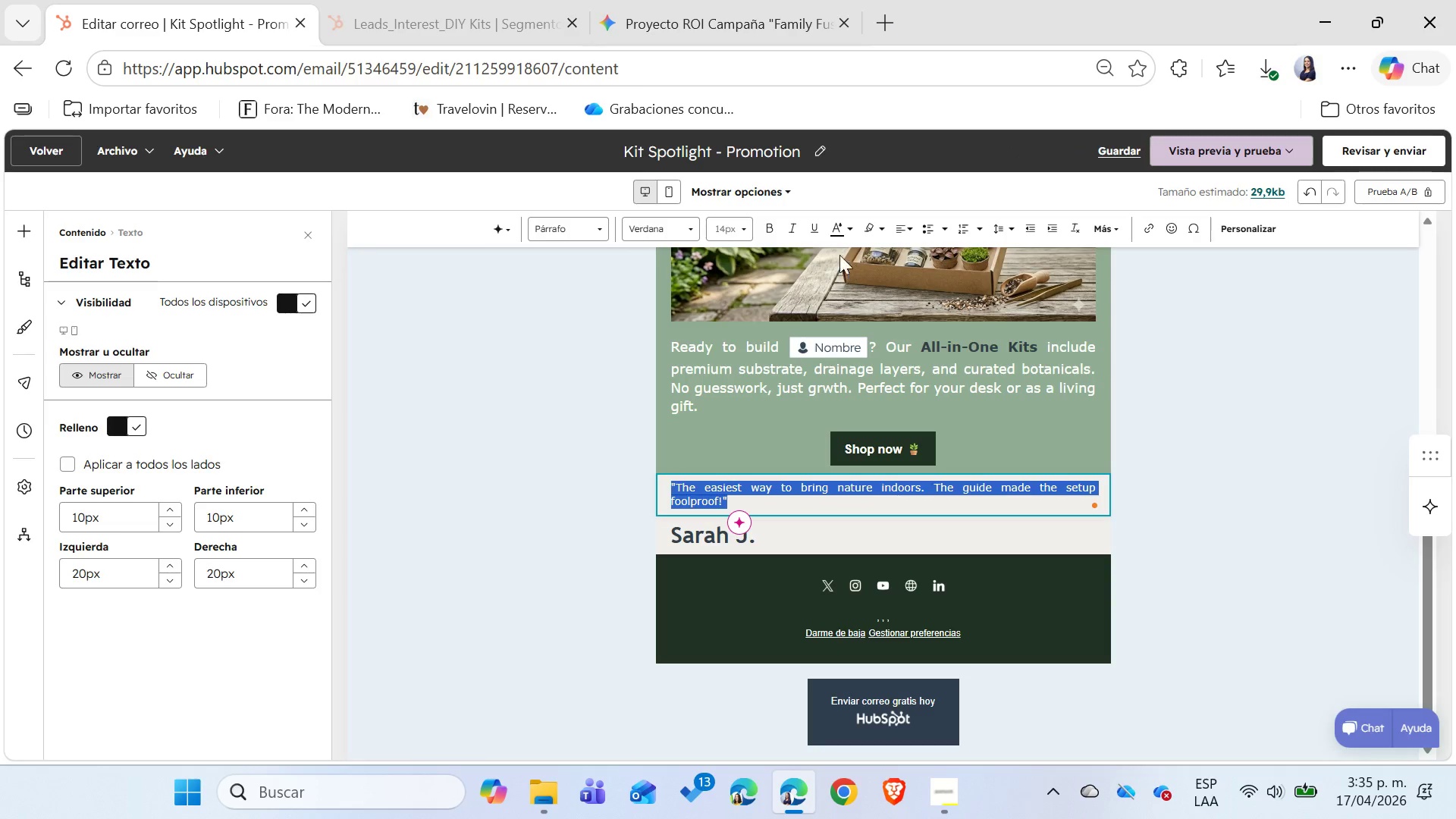 
left_click([800, 227])
 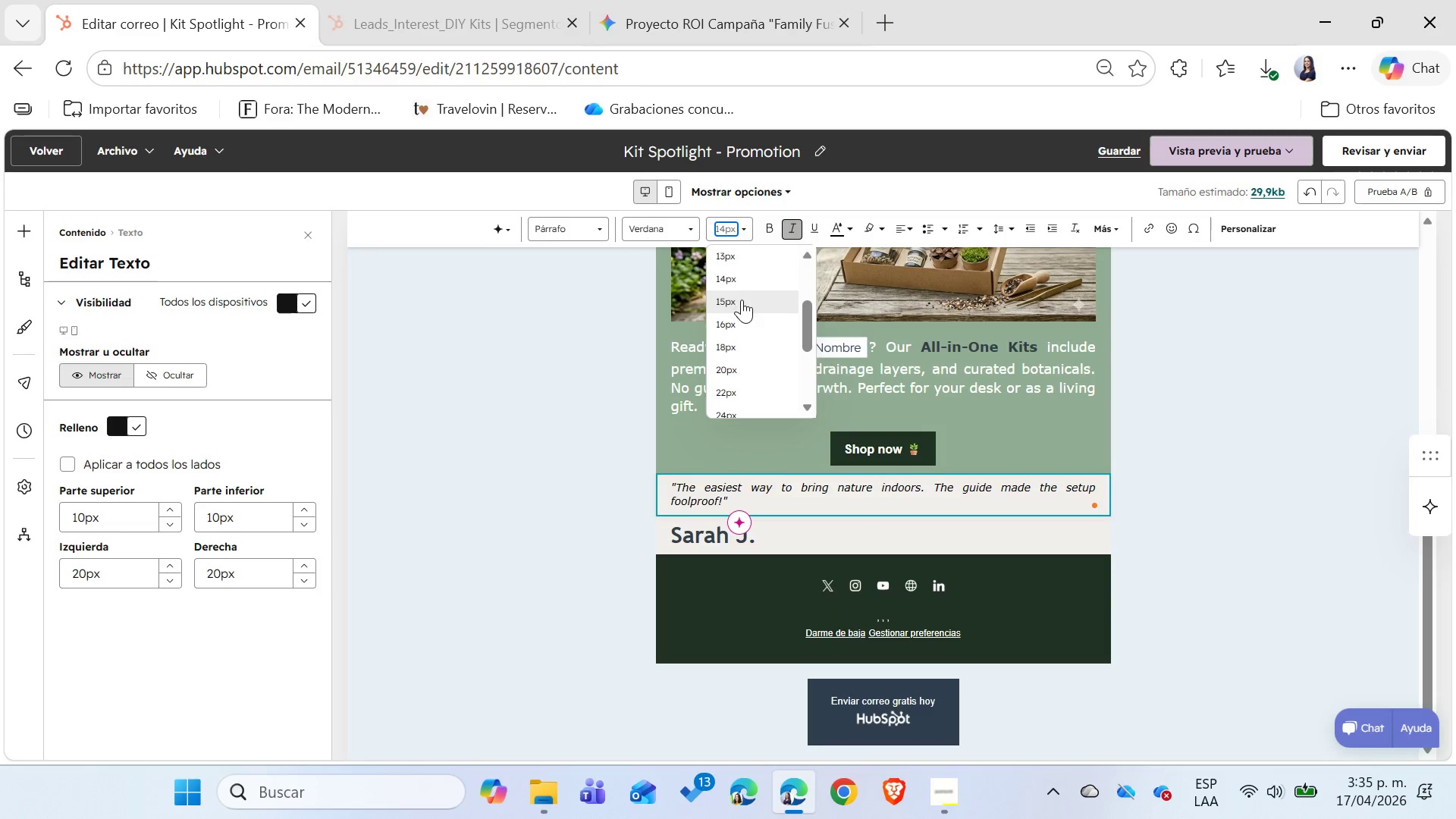 
left_click([740, 321])
 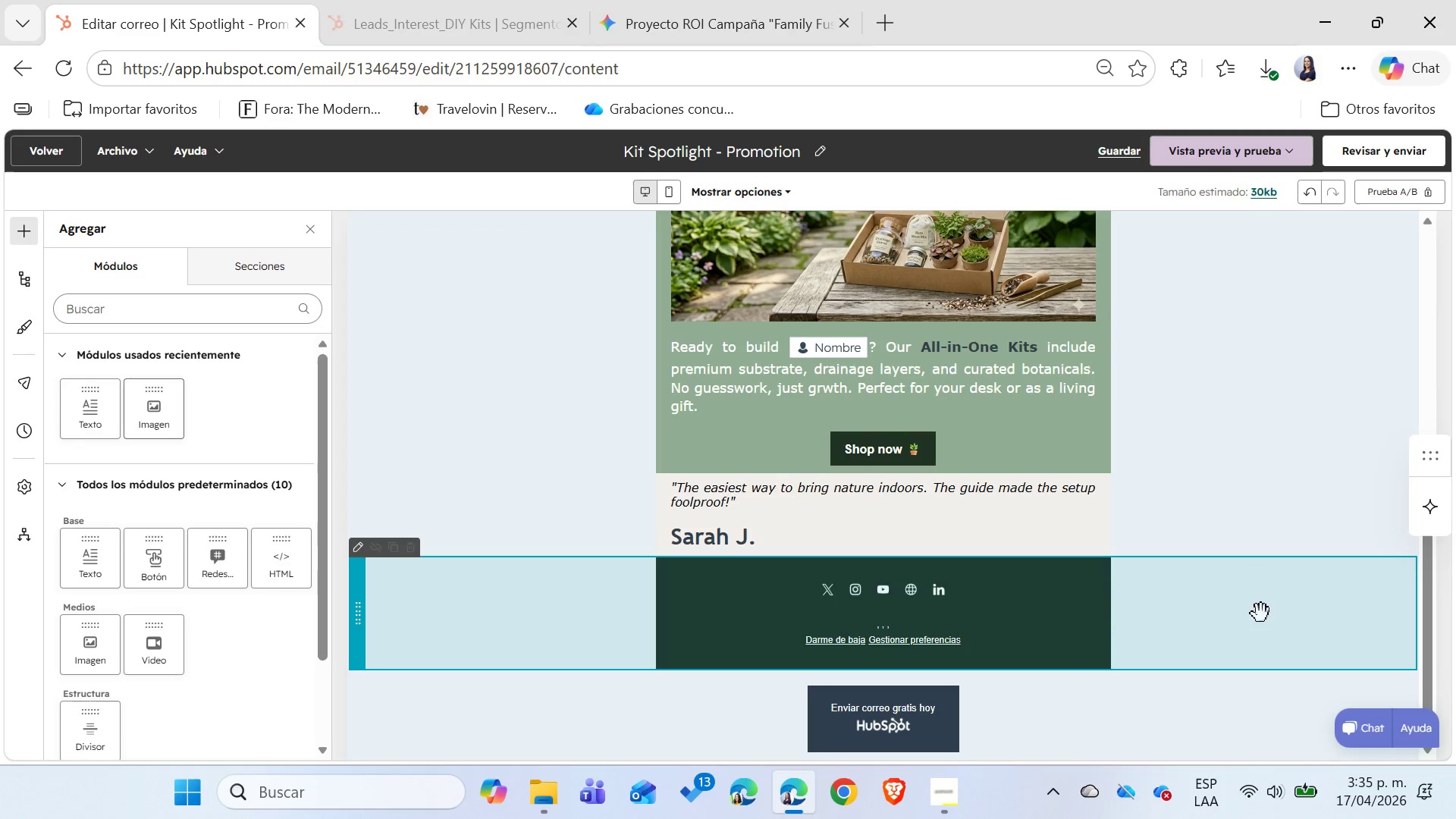 
left_click([692, 15])
 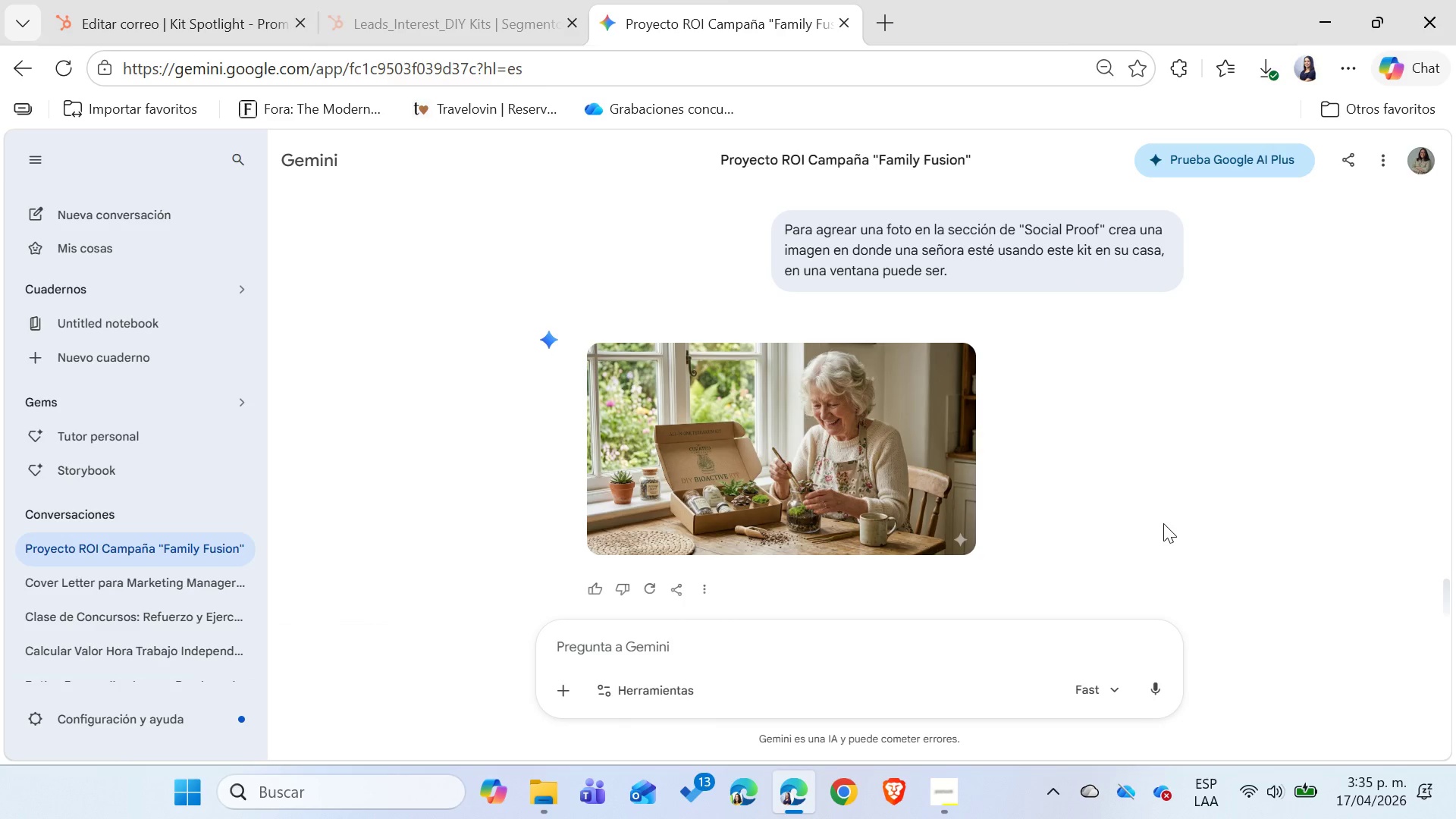 
left_click([943, 366])
 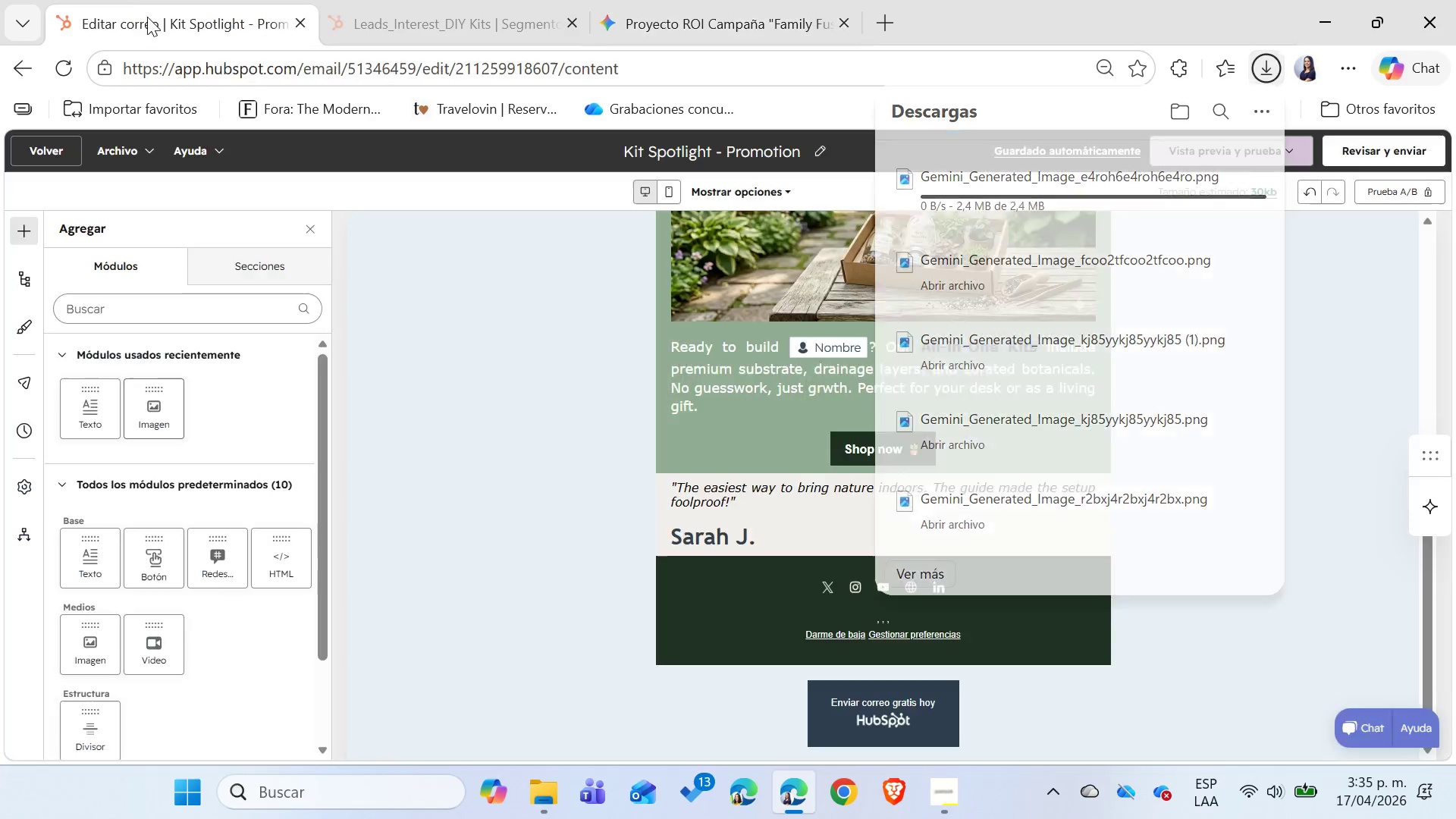 
left_click([692, 36])
 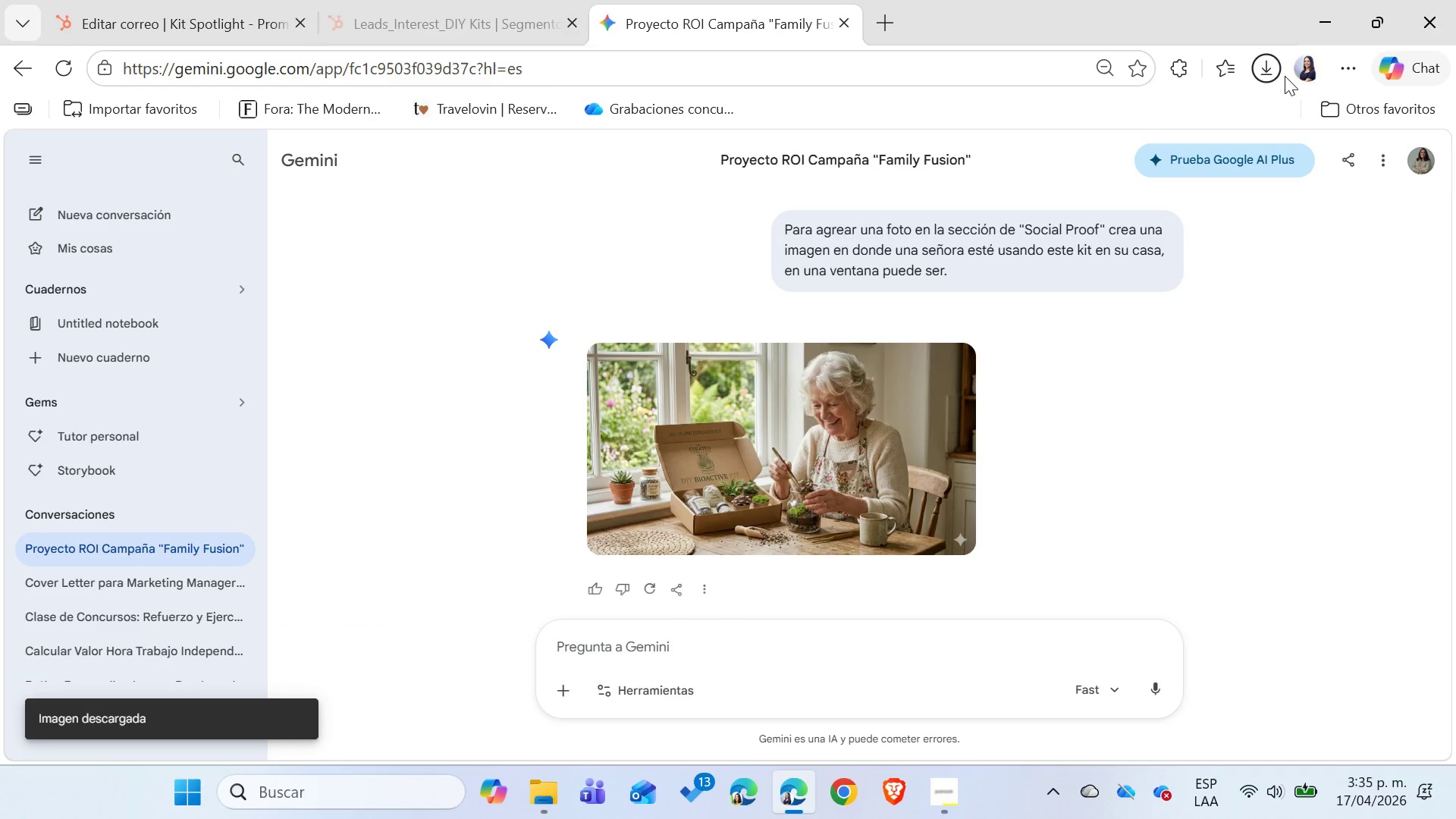 
left_click([1258, 71])
 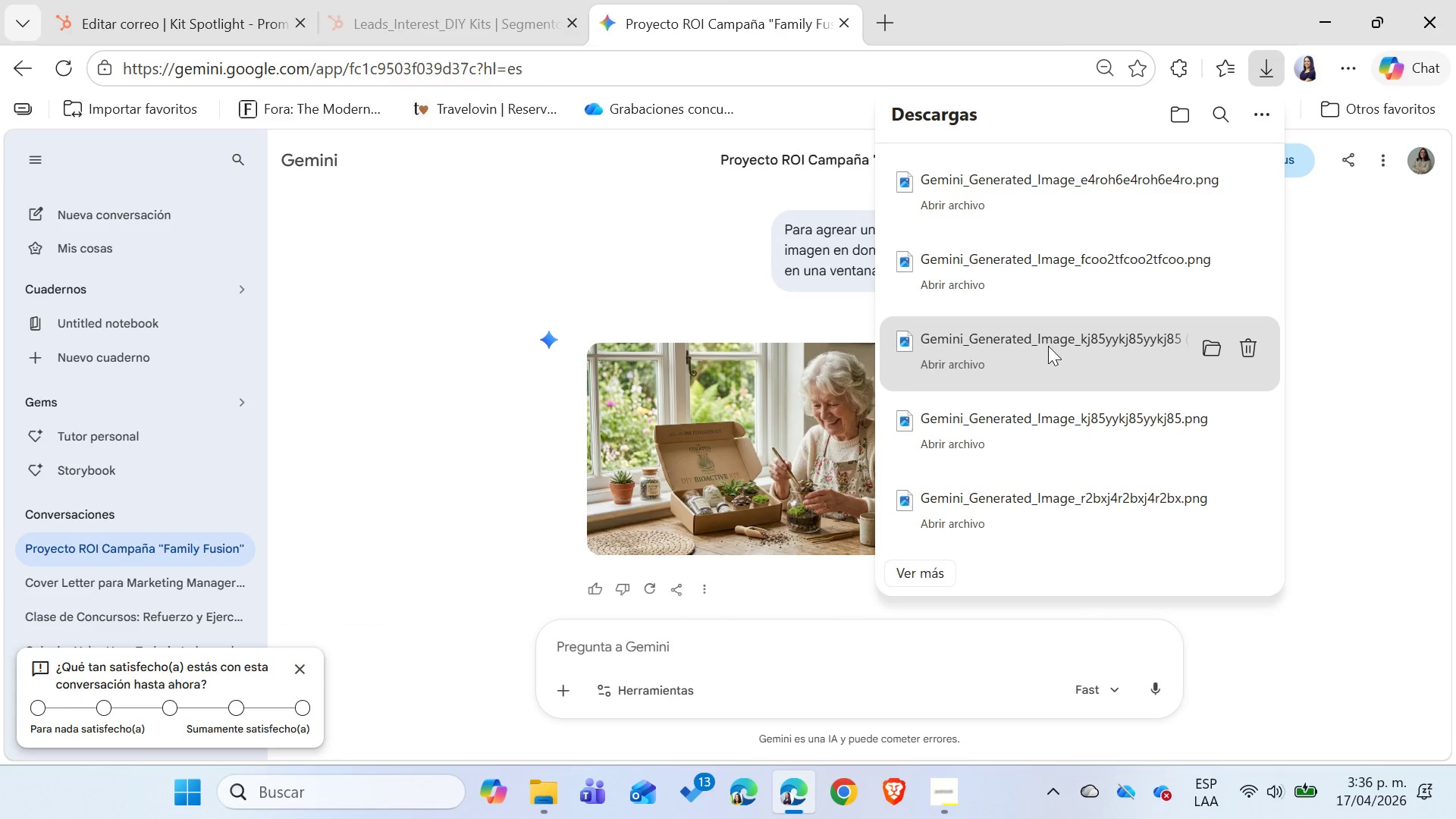 
left_click_drag(start_coordinate=[957, 174], to_coordinate=[397, 209])
 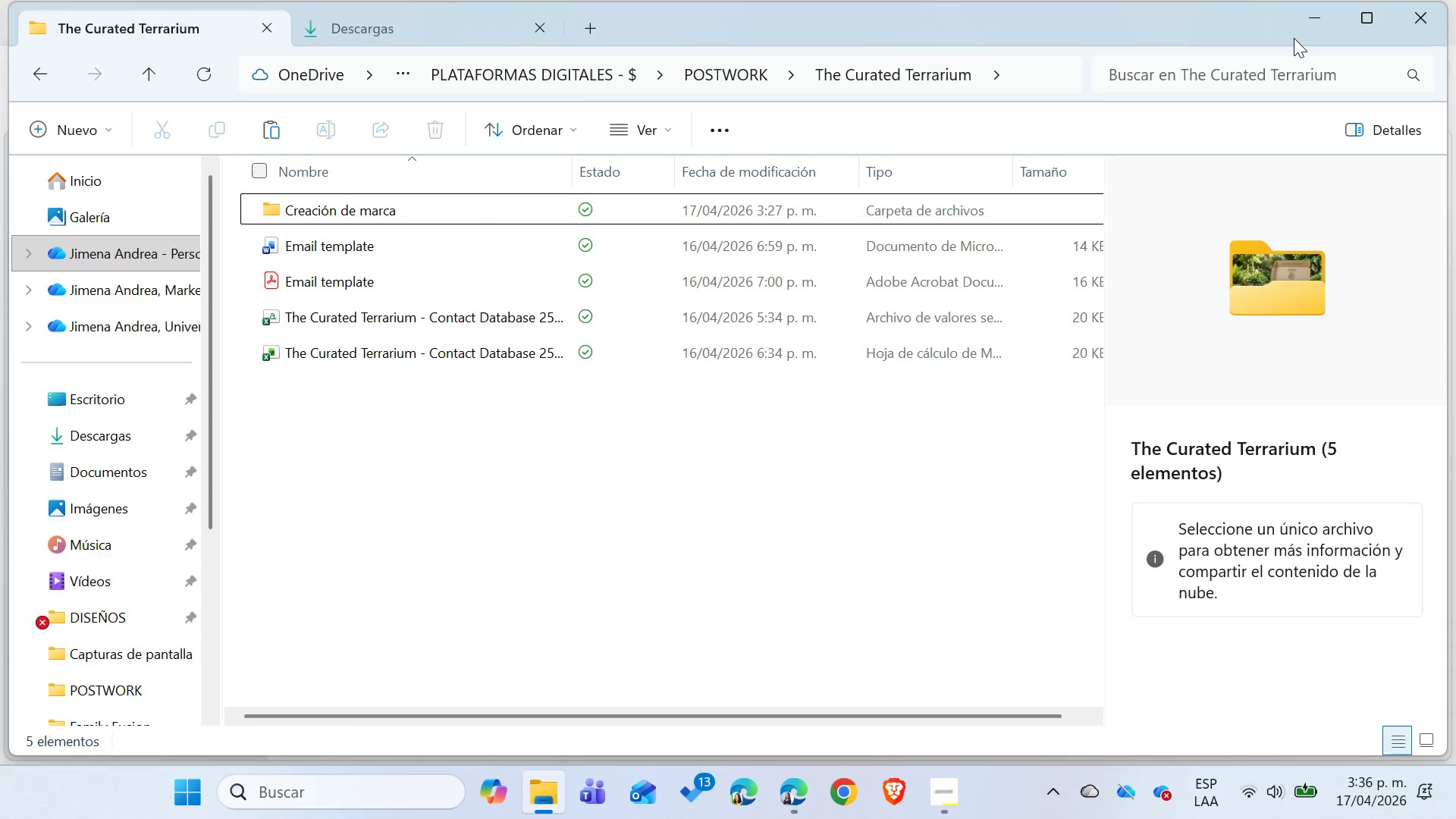 
left_click([1300, 32])
 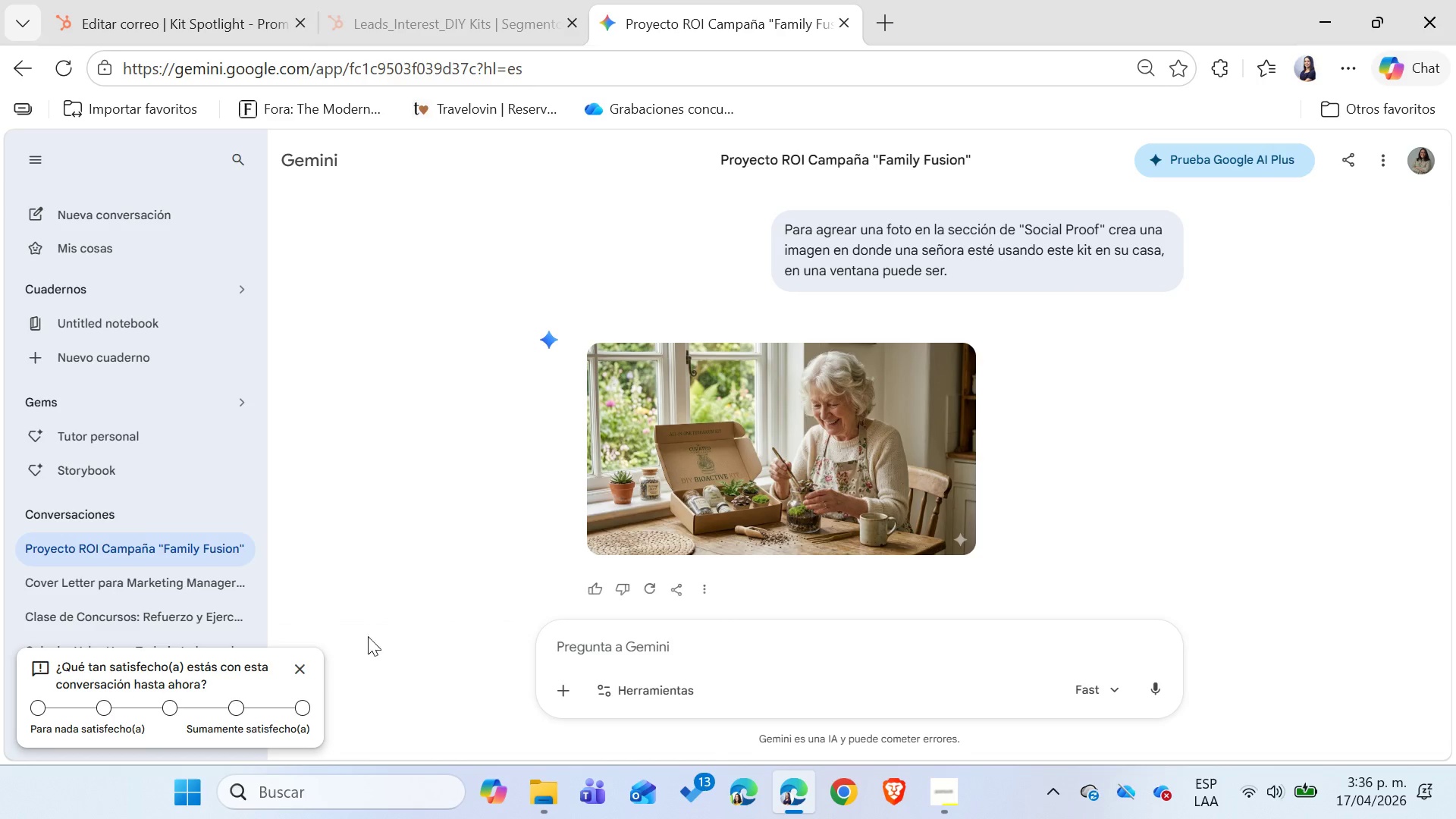 
left_click([296, 671])
 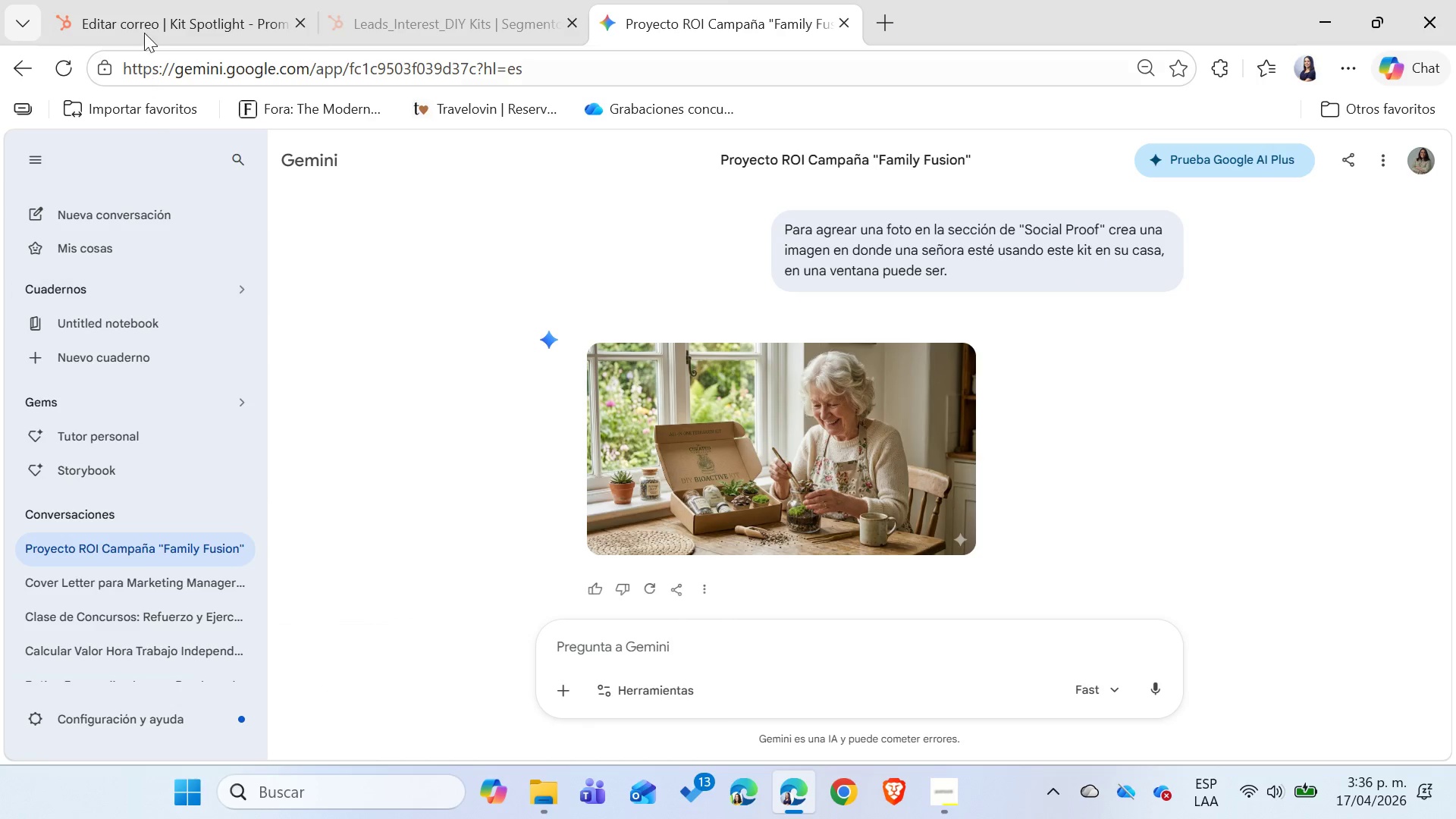 
left_click([145, 22])
 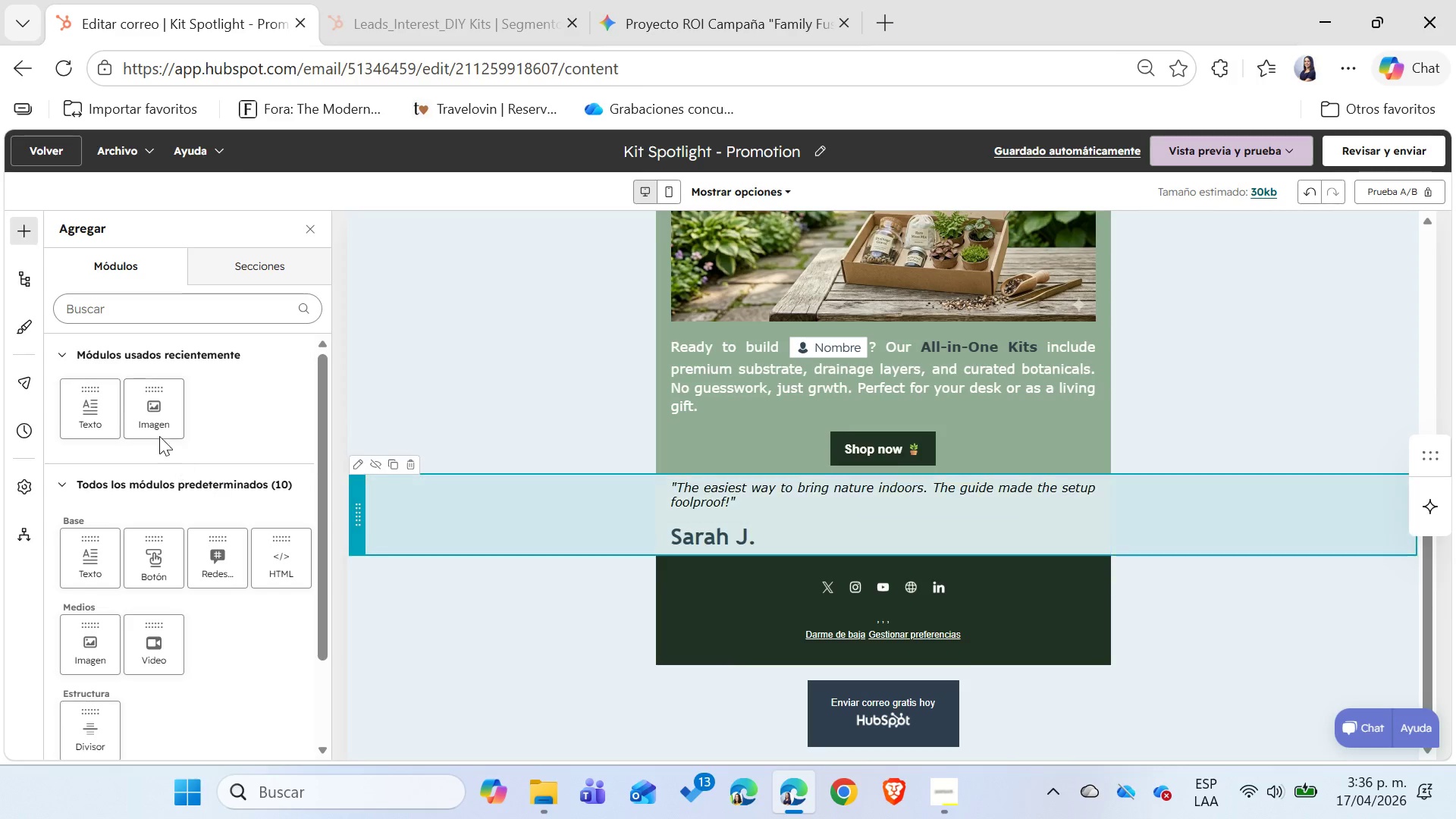 
left_click_drag(start_coordinate=[149, 416], to_coordinate=[878, 486])
 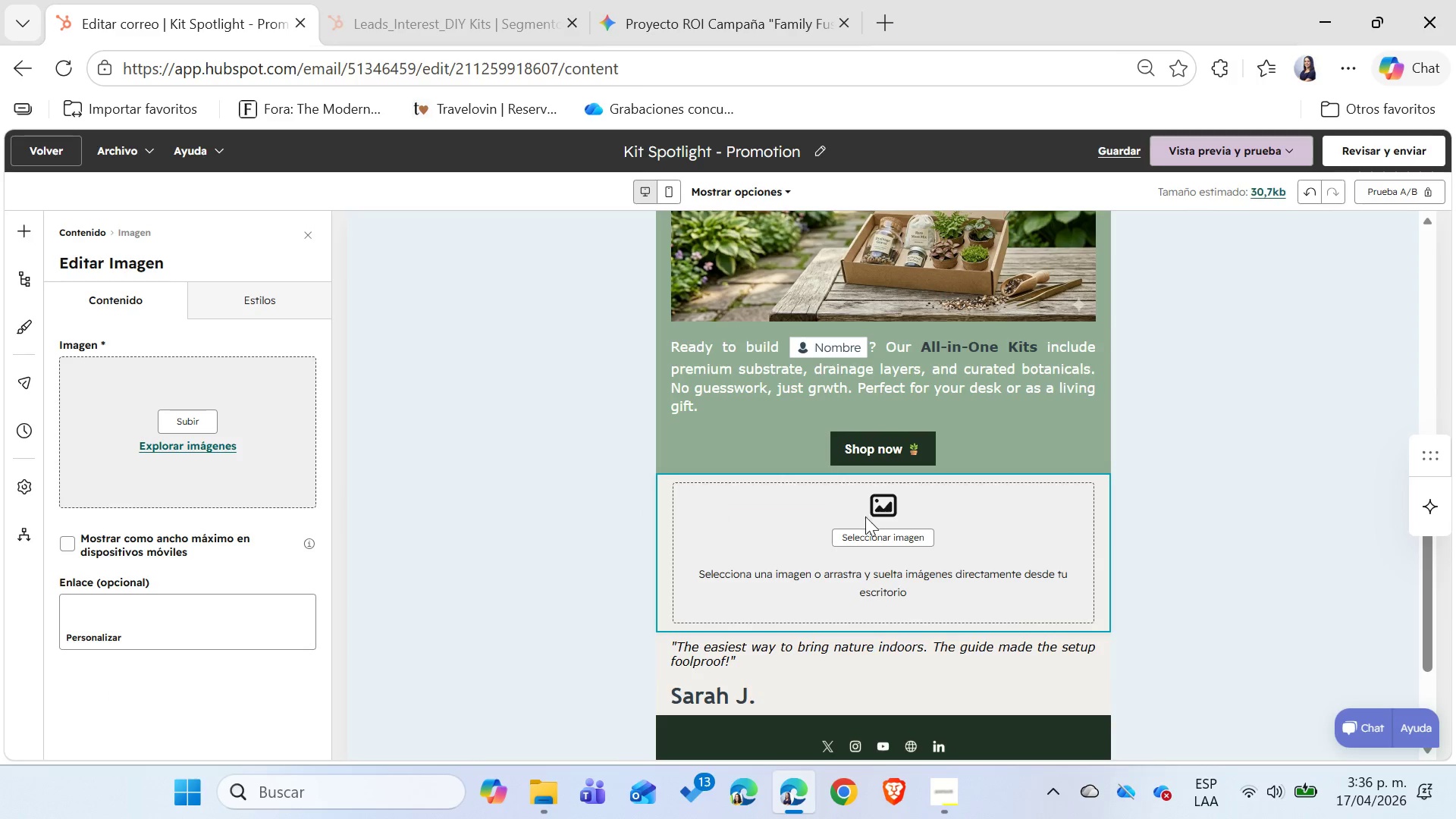 
left_click([196, 425])
 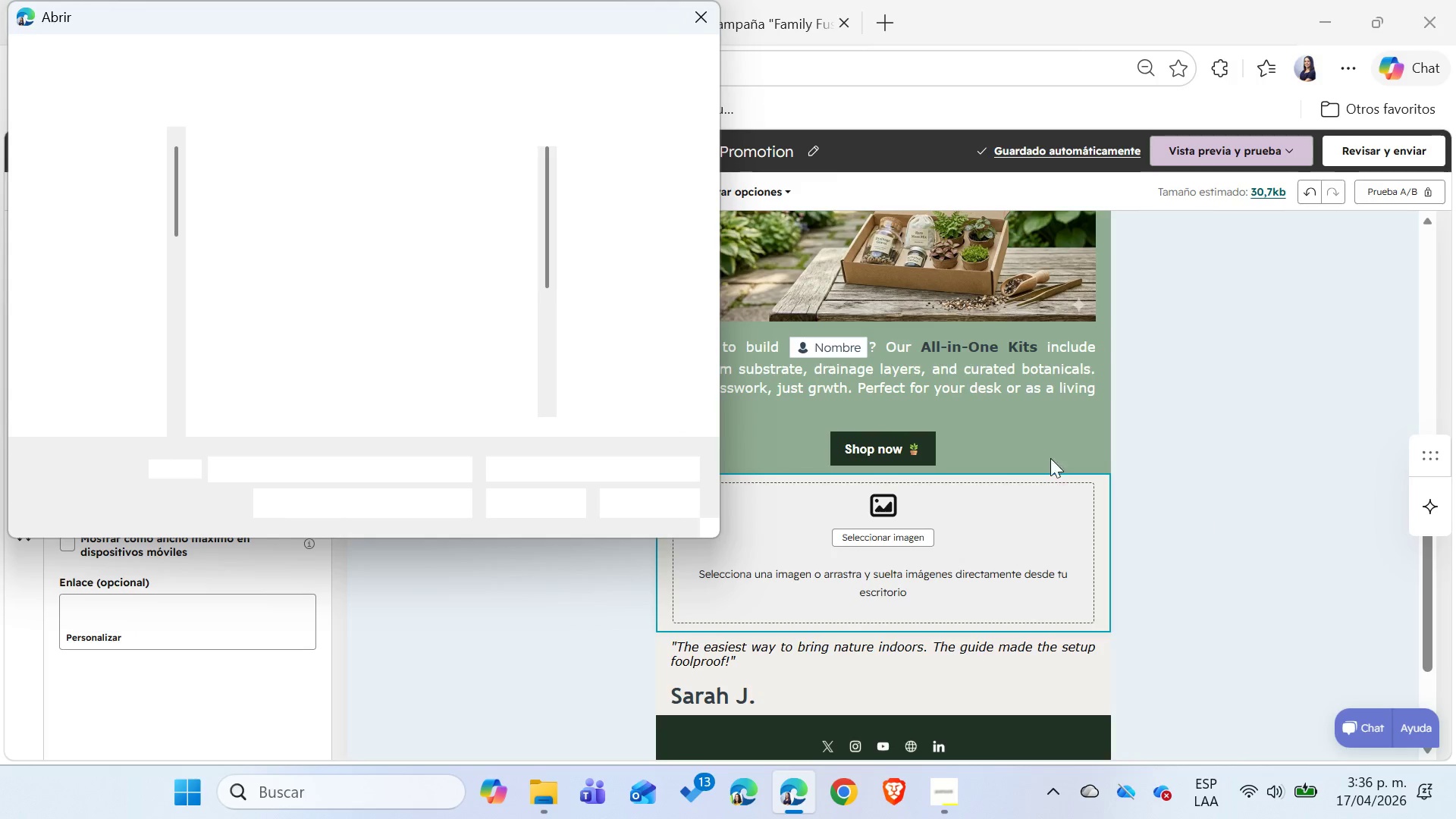 
left_click([446, 248])
 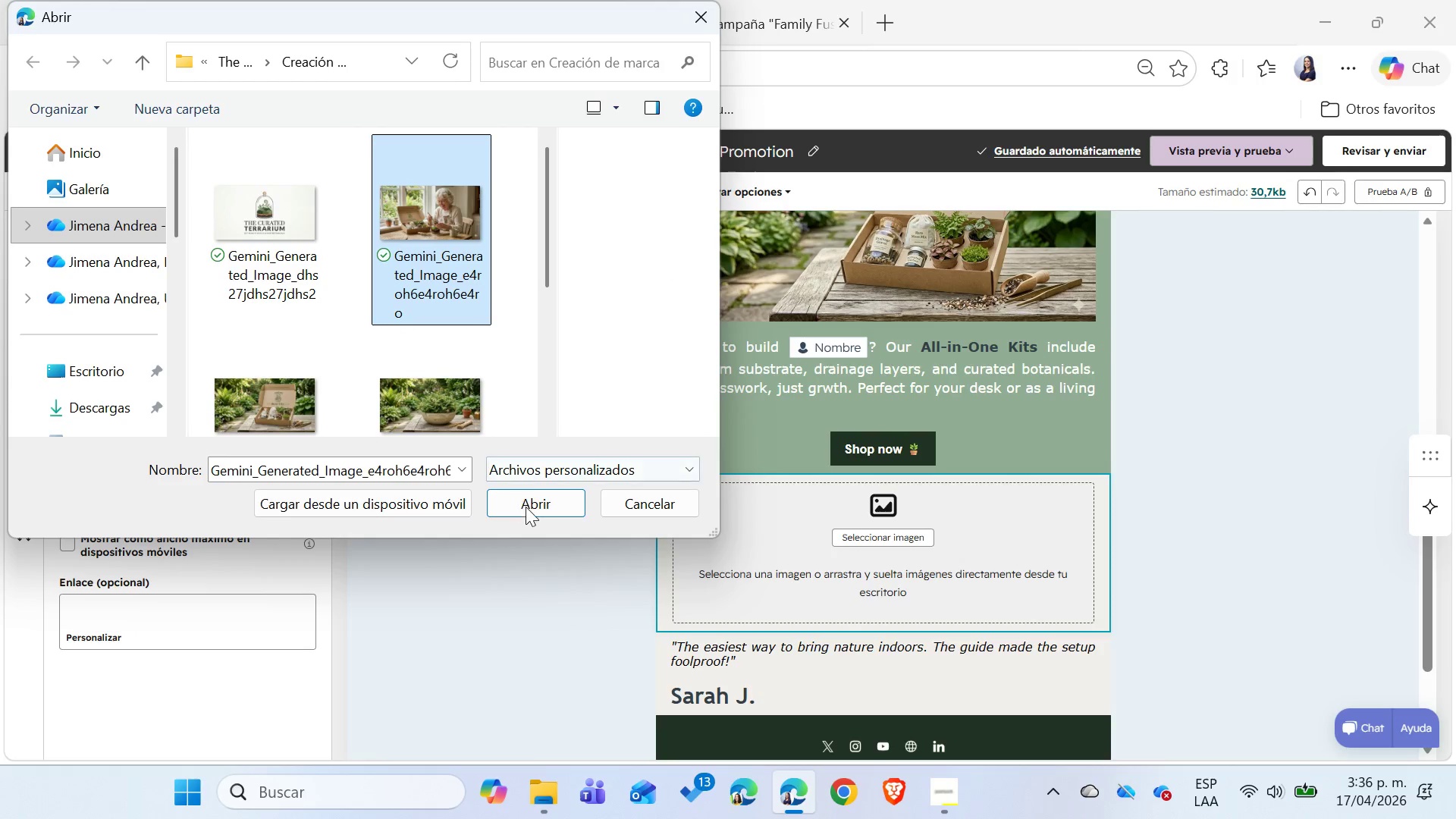 
left_click([526, 507])
 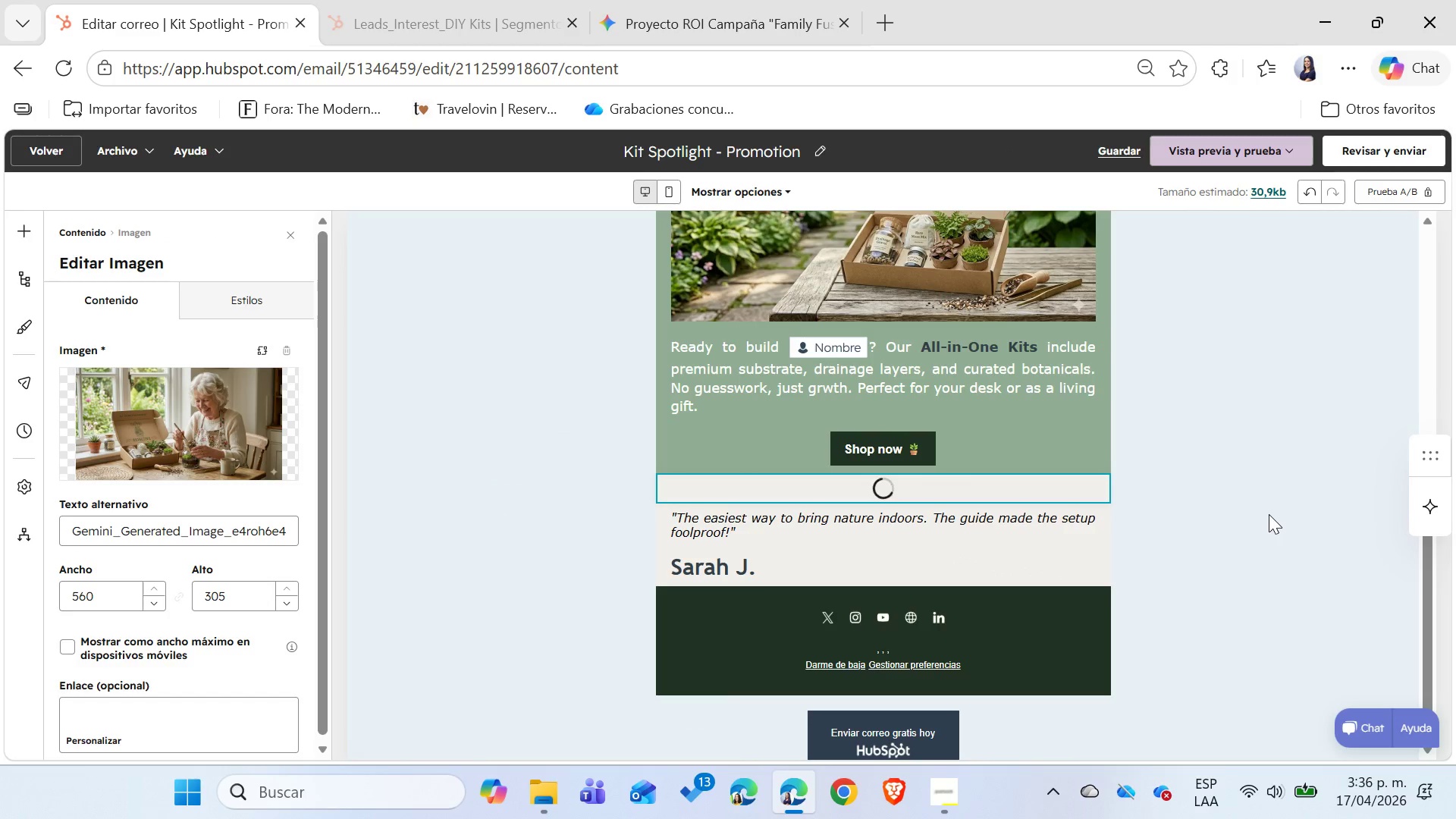 
wait(6.55)
 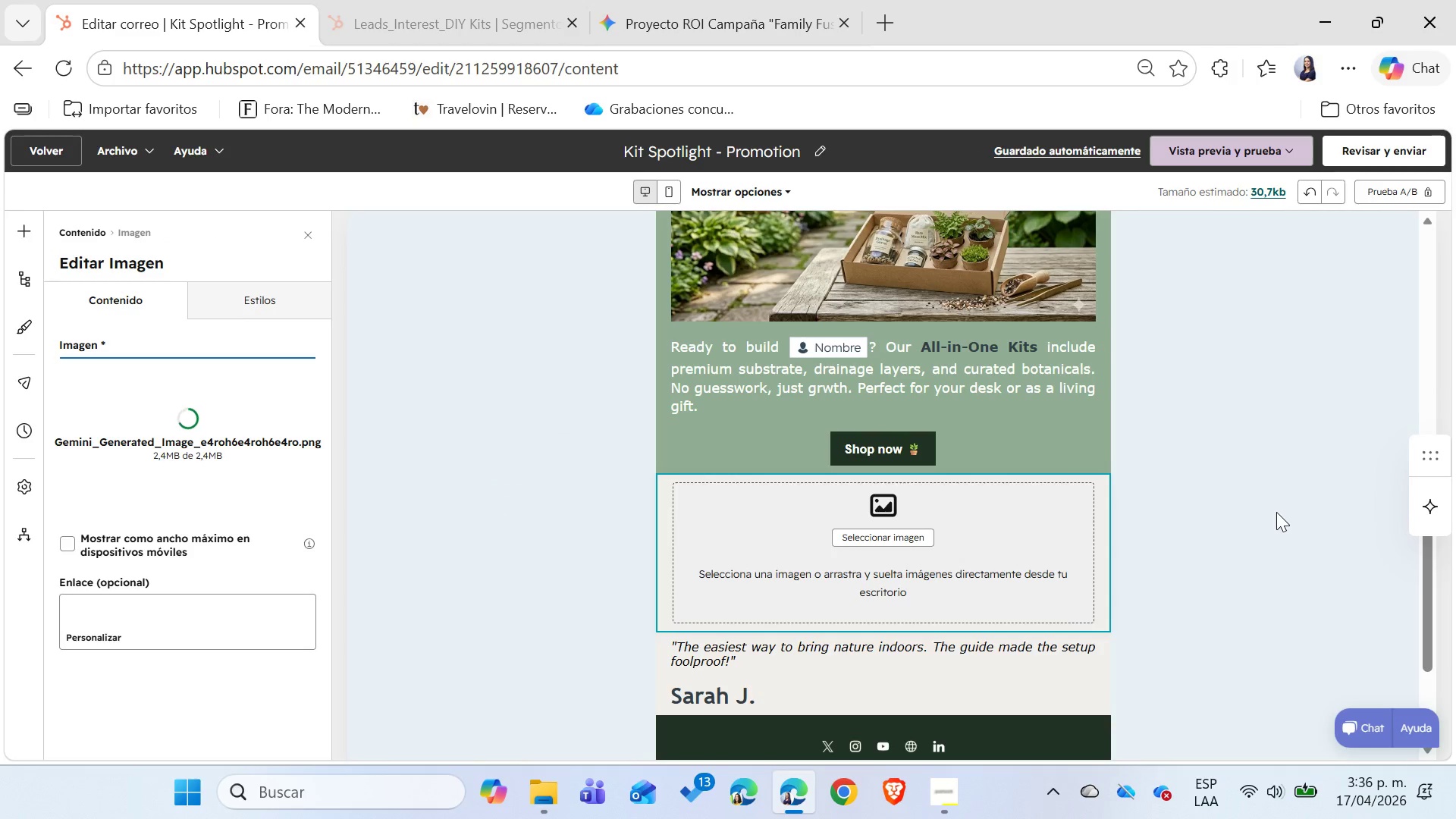 
left_click([1269, 514])
 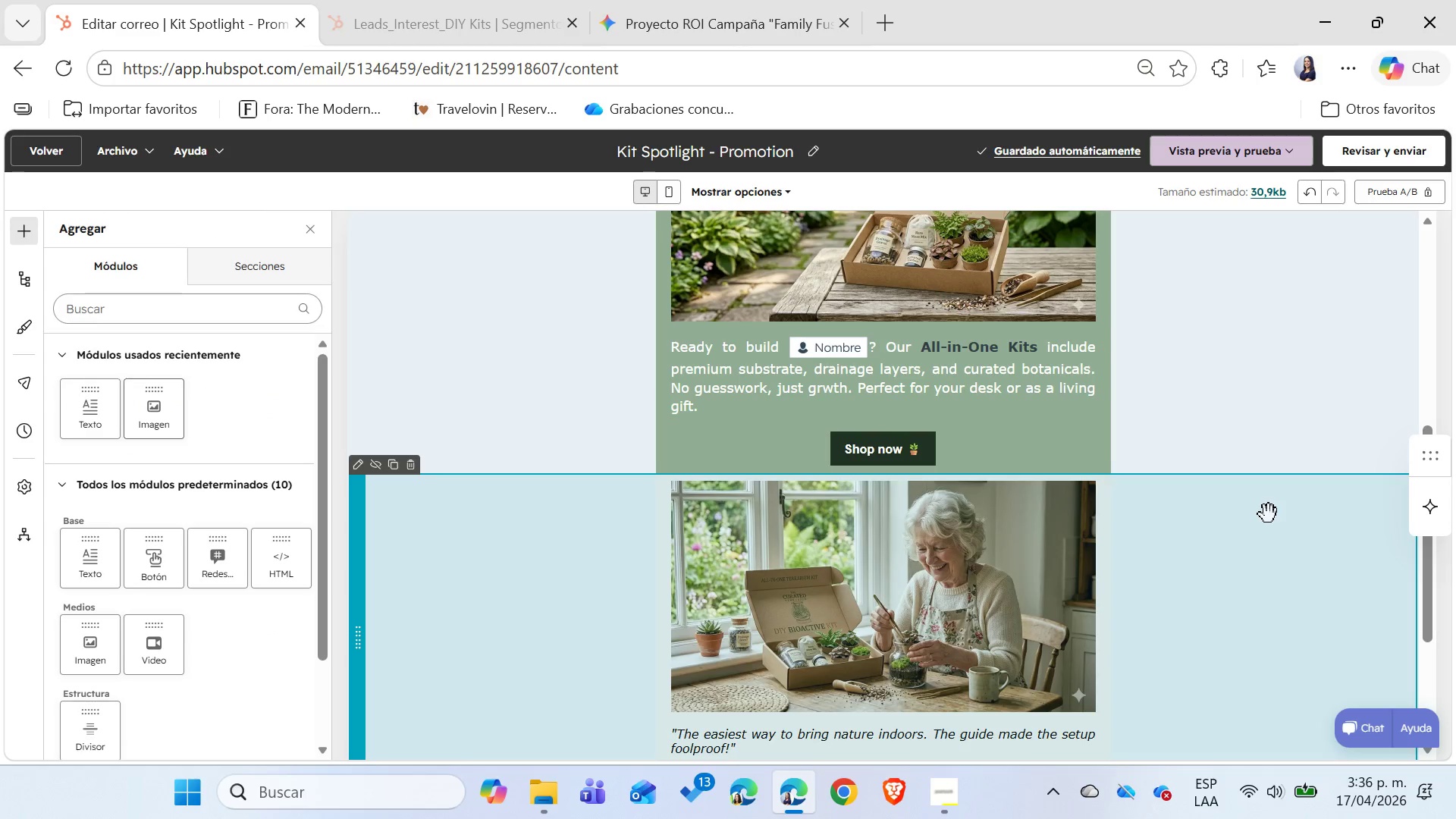 
scroll: coordinate [1269, 514], scroll_direction: down, amount: 2.0
 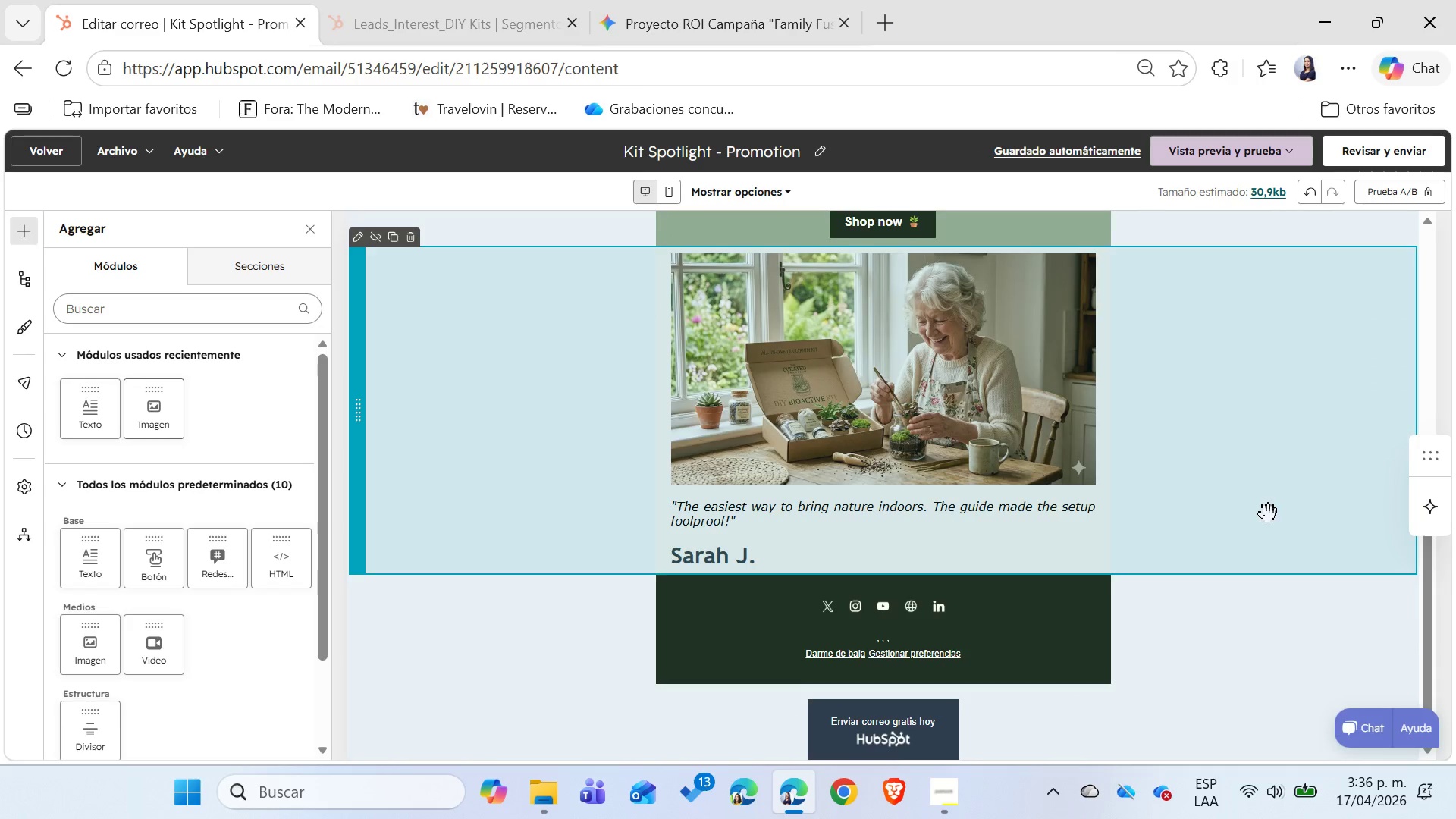 
scroll: coordinate [1268, 514], scroll_direction: up, amount: 13.0
 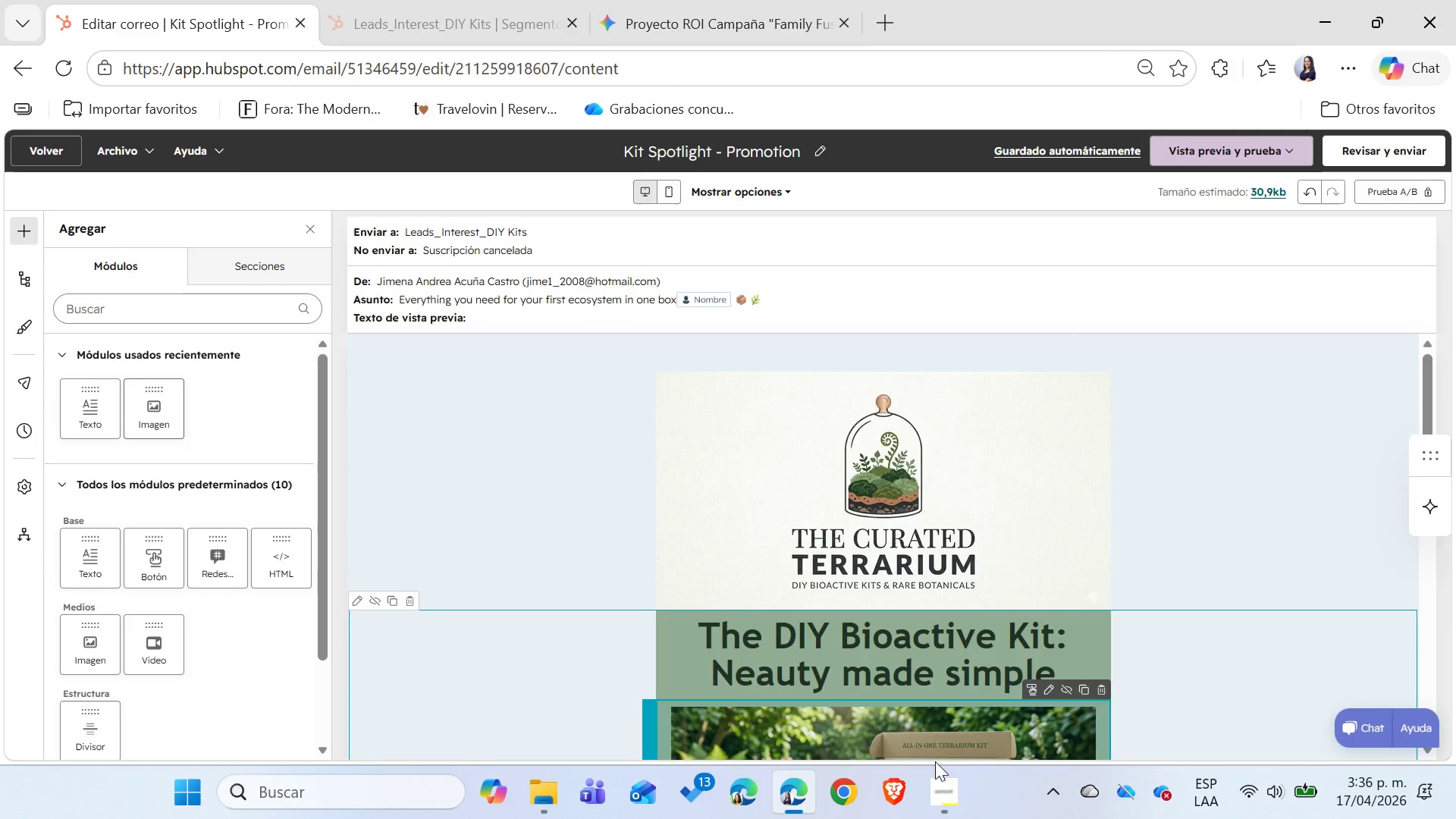 
left_click([948, 795])